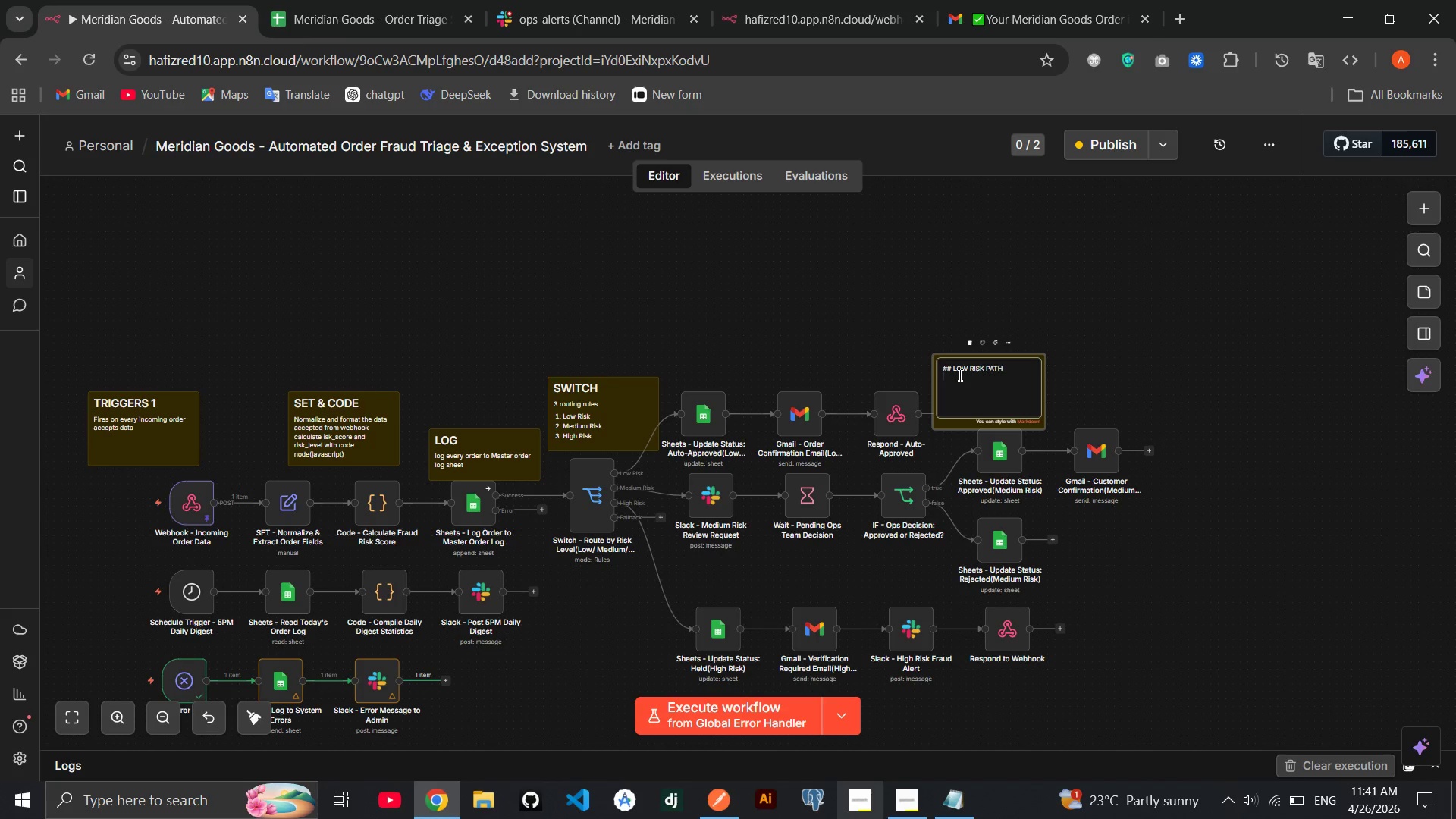 
wait(6.06)
 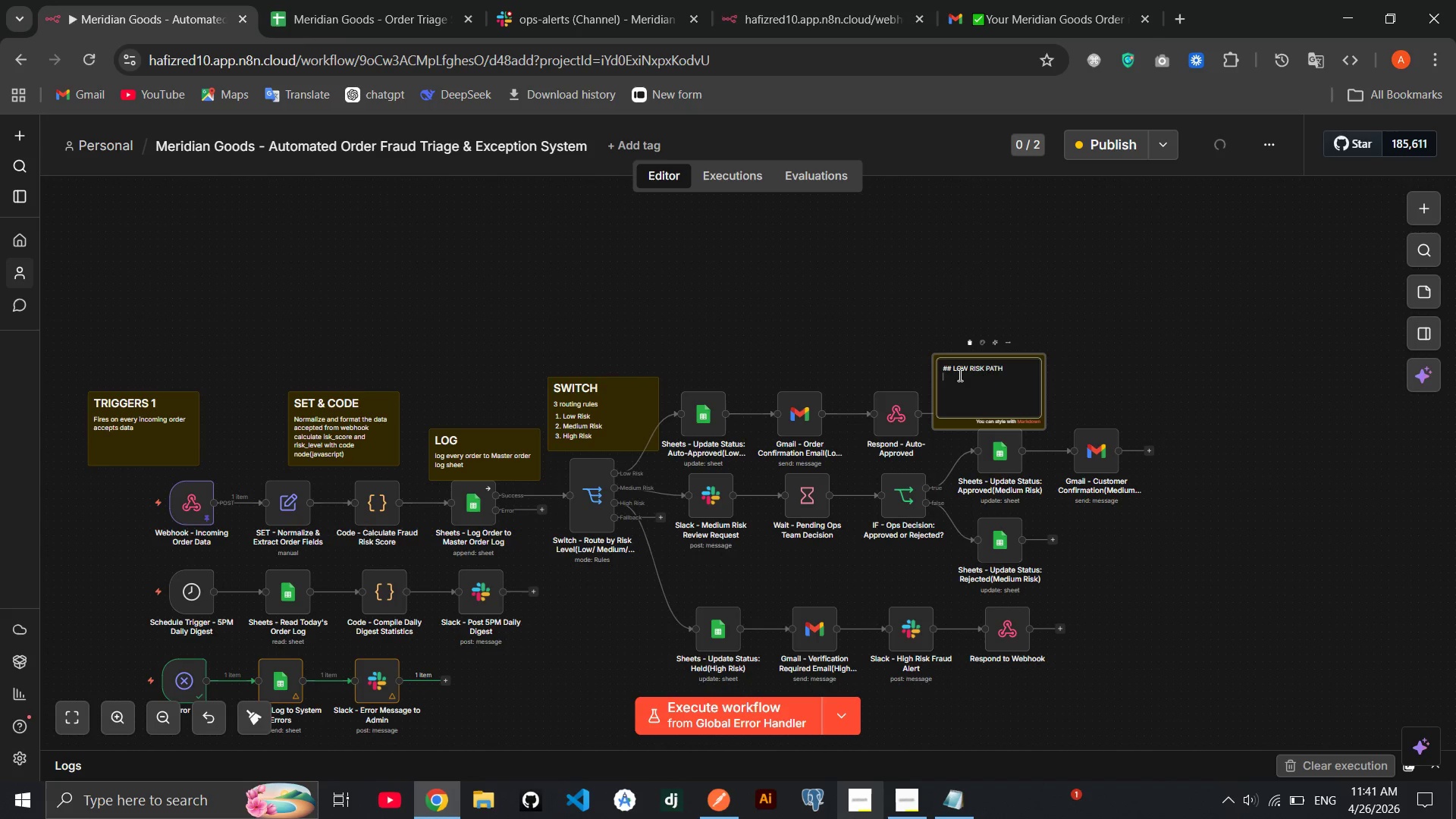 
type(1. update sheet to )
 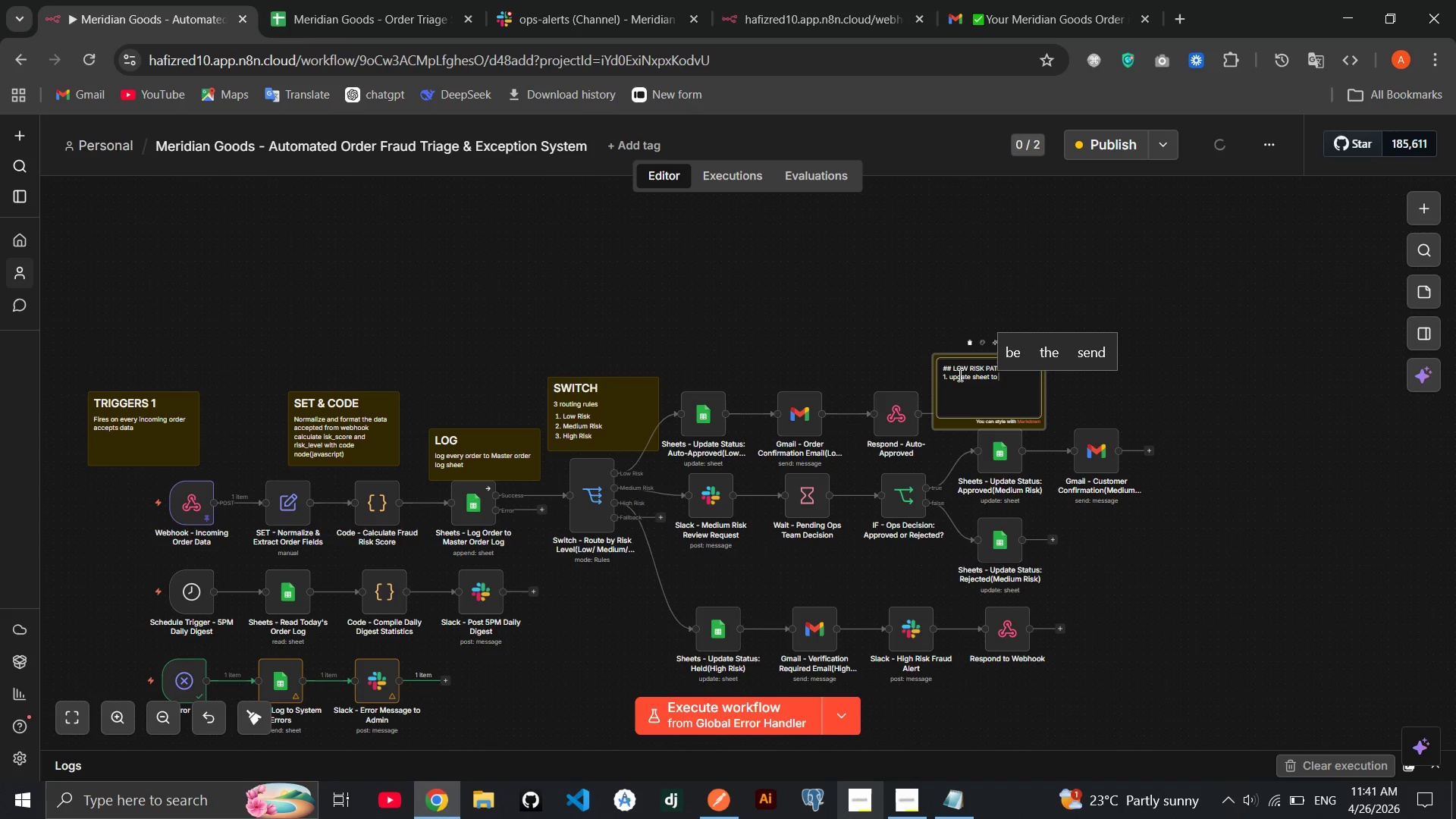 
left_click([971, 378])
 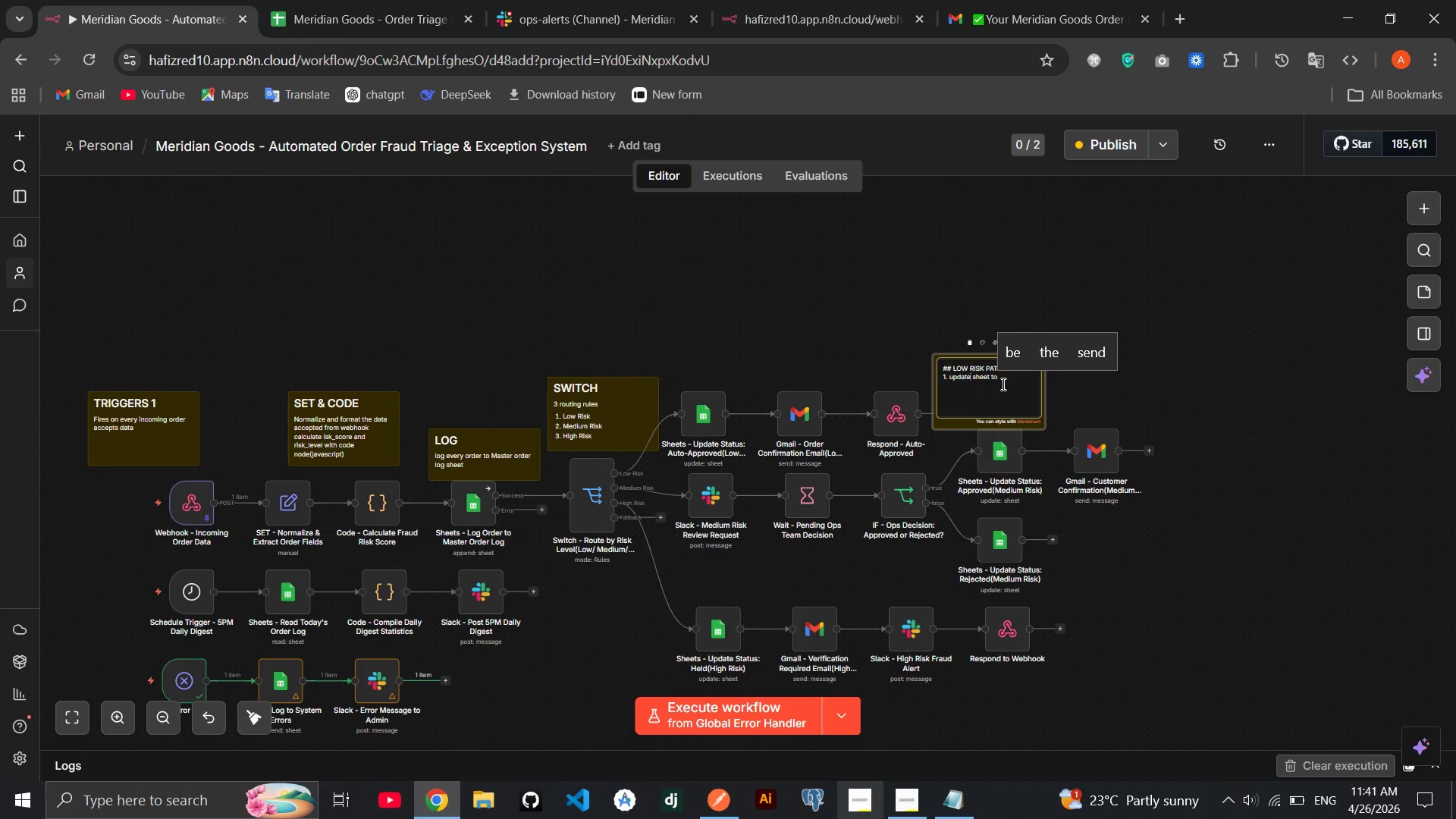 
left_click([1004, 384])
 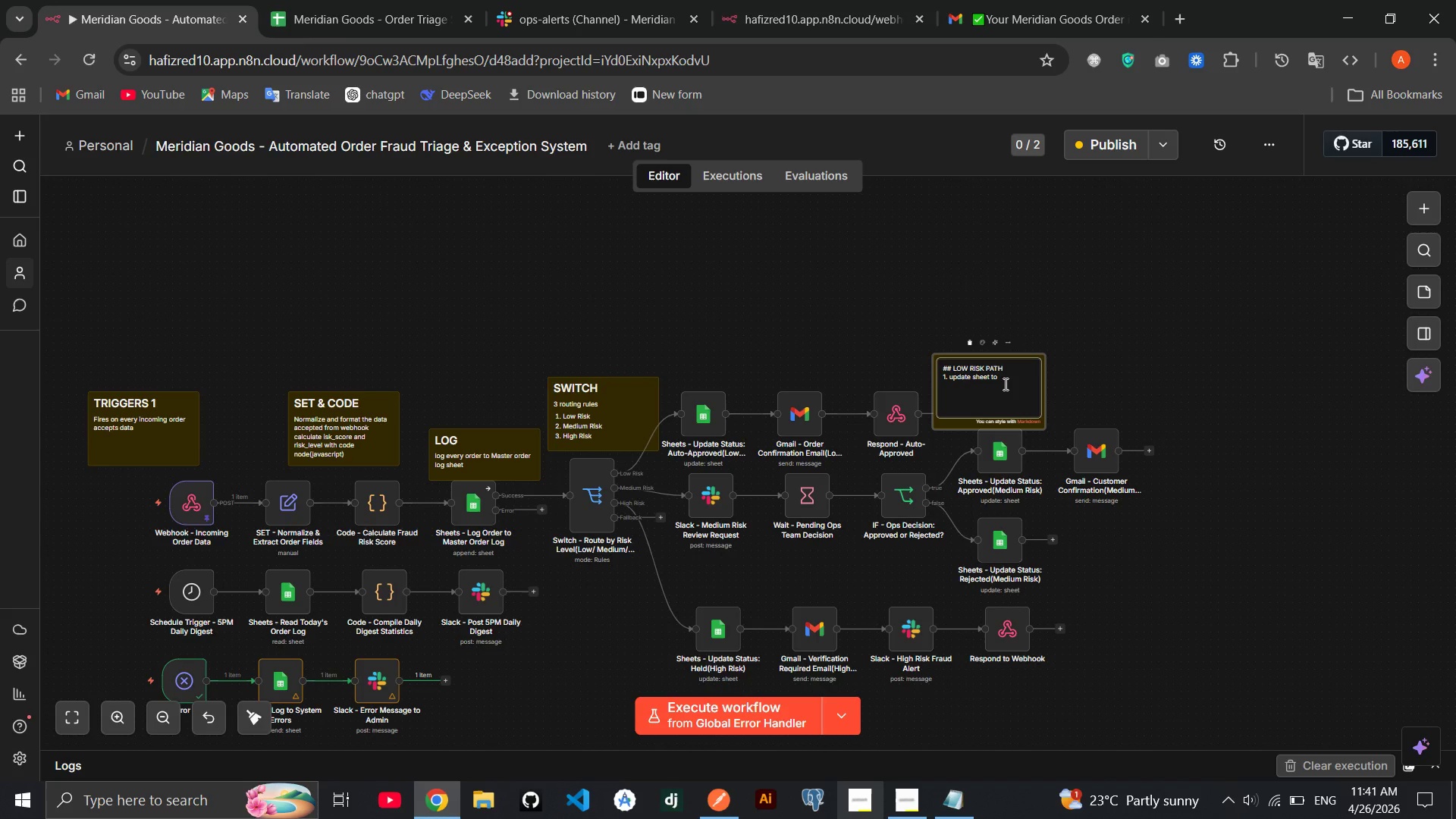 
type(auto-approved)
 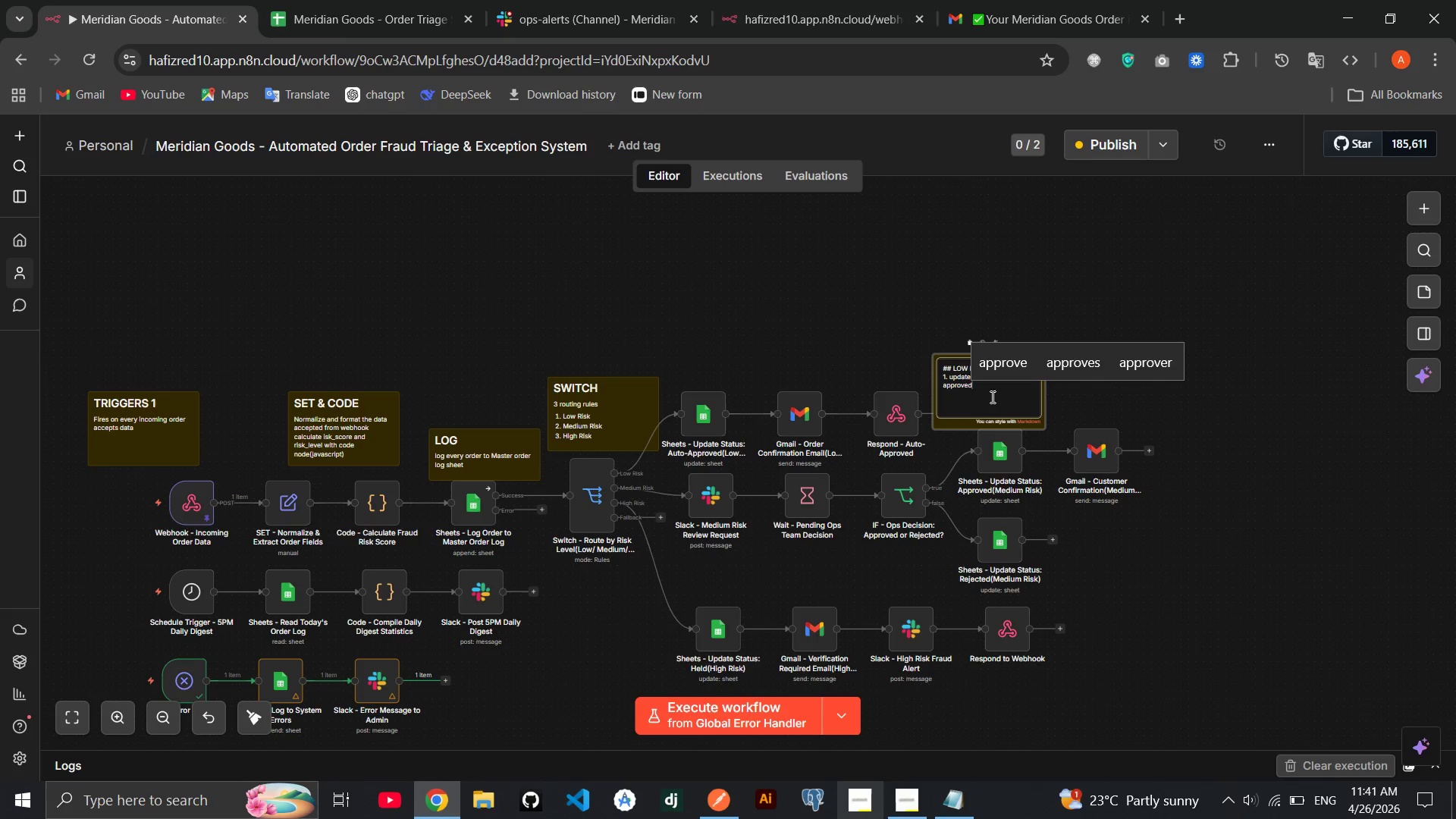 
left_click([991, 397])
 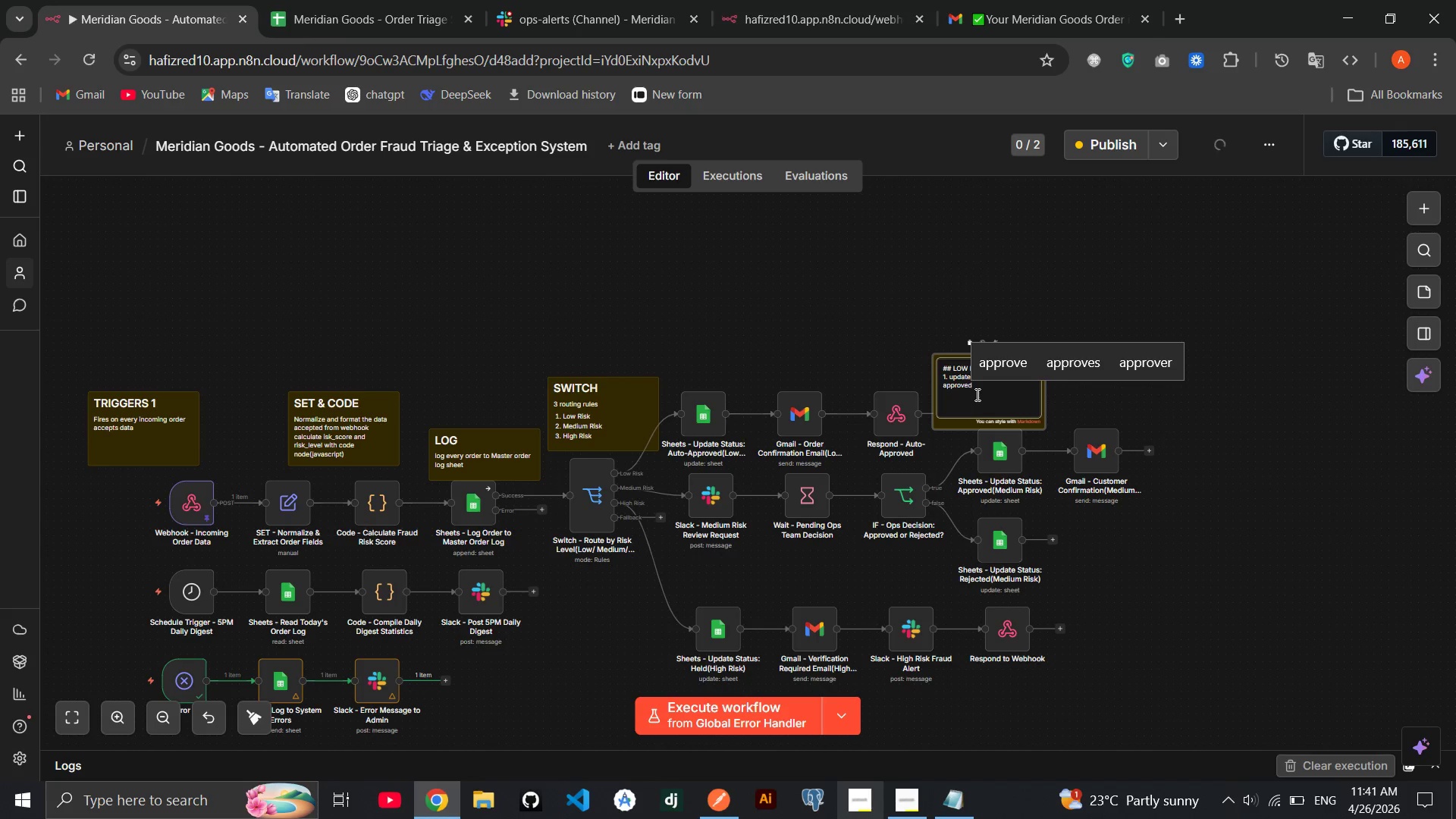 
key(Space)
 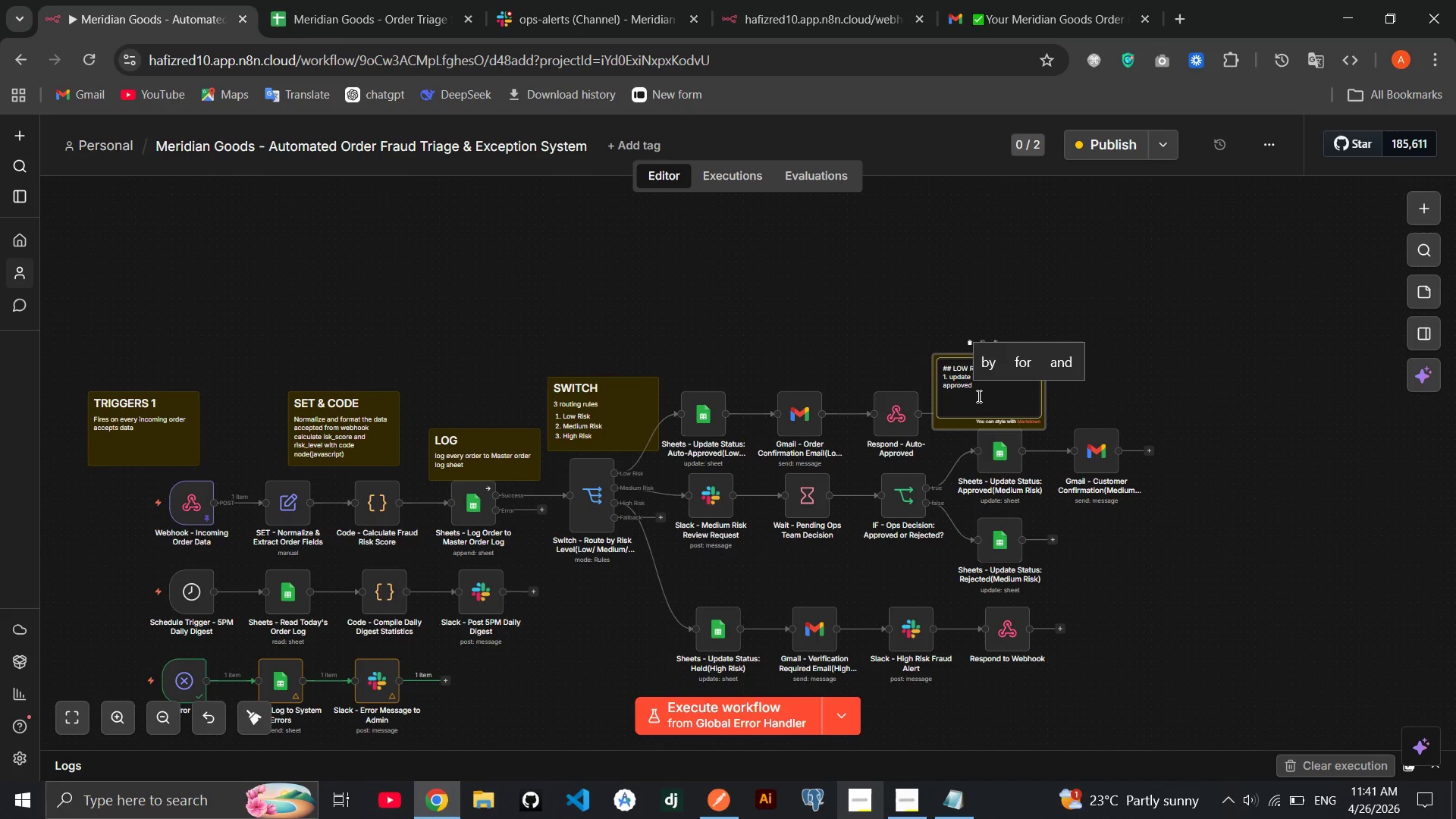 
left_click([977, 396])
 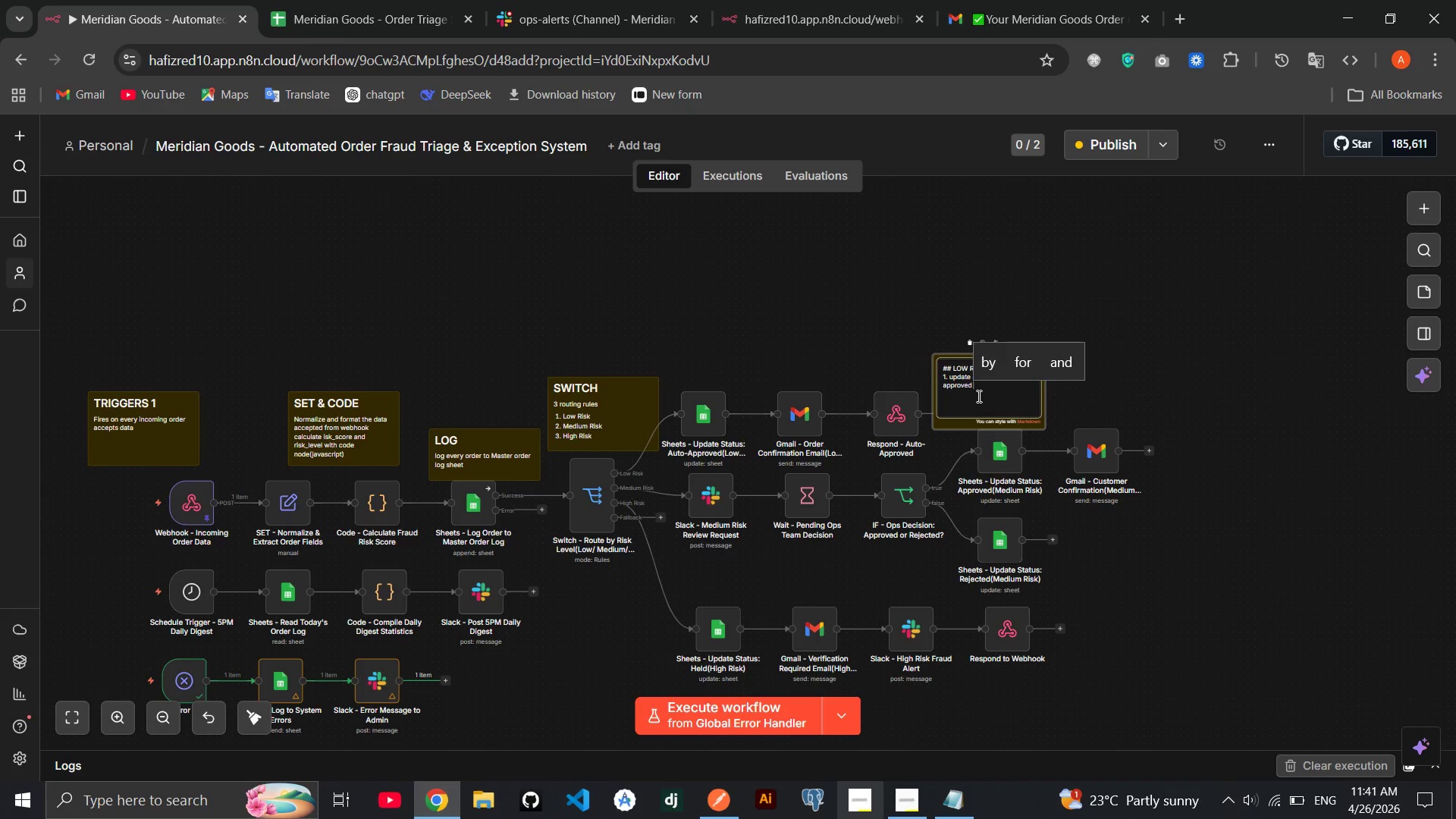 
key(D)
 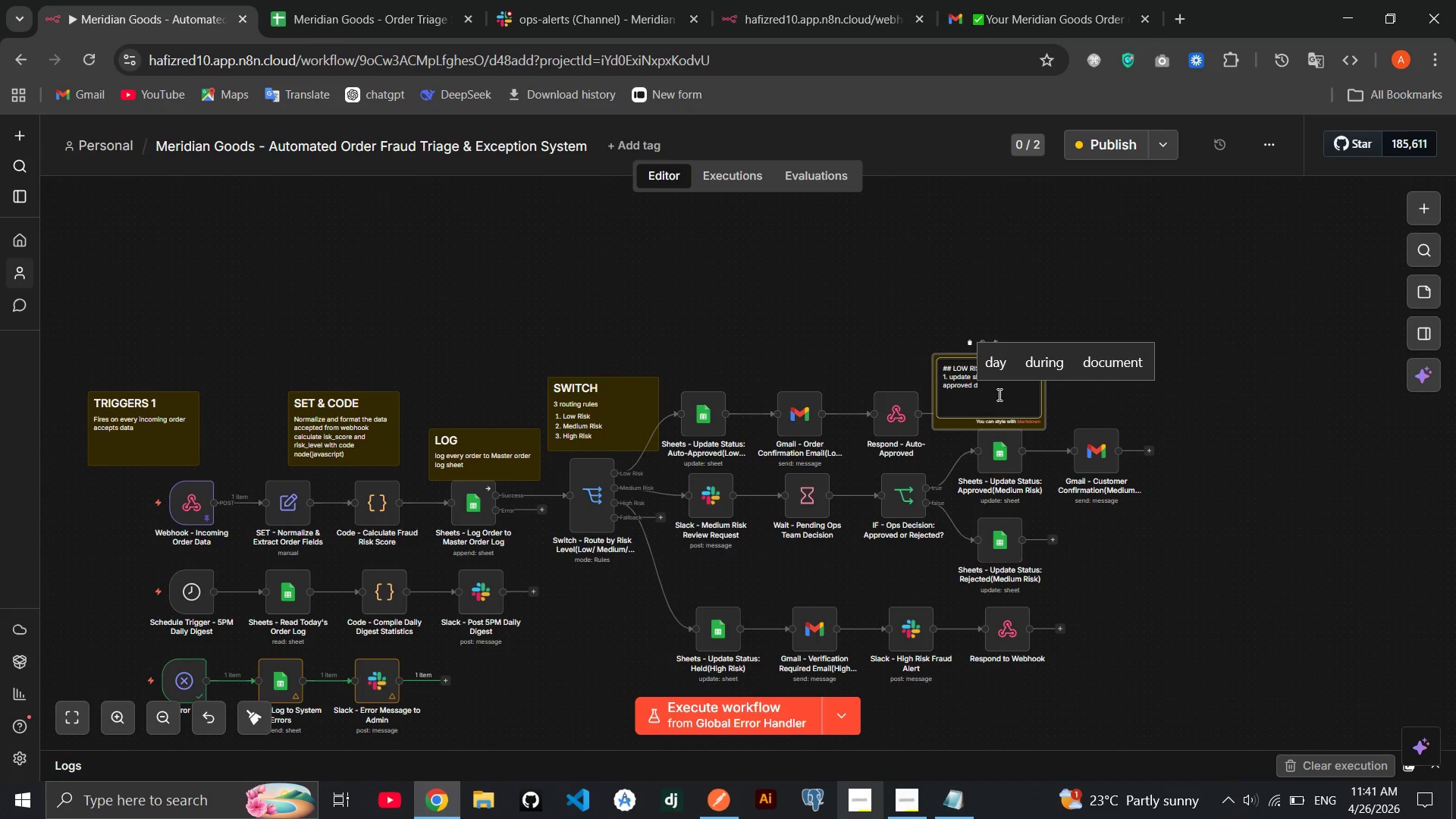 
key(Backspace)
 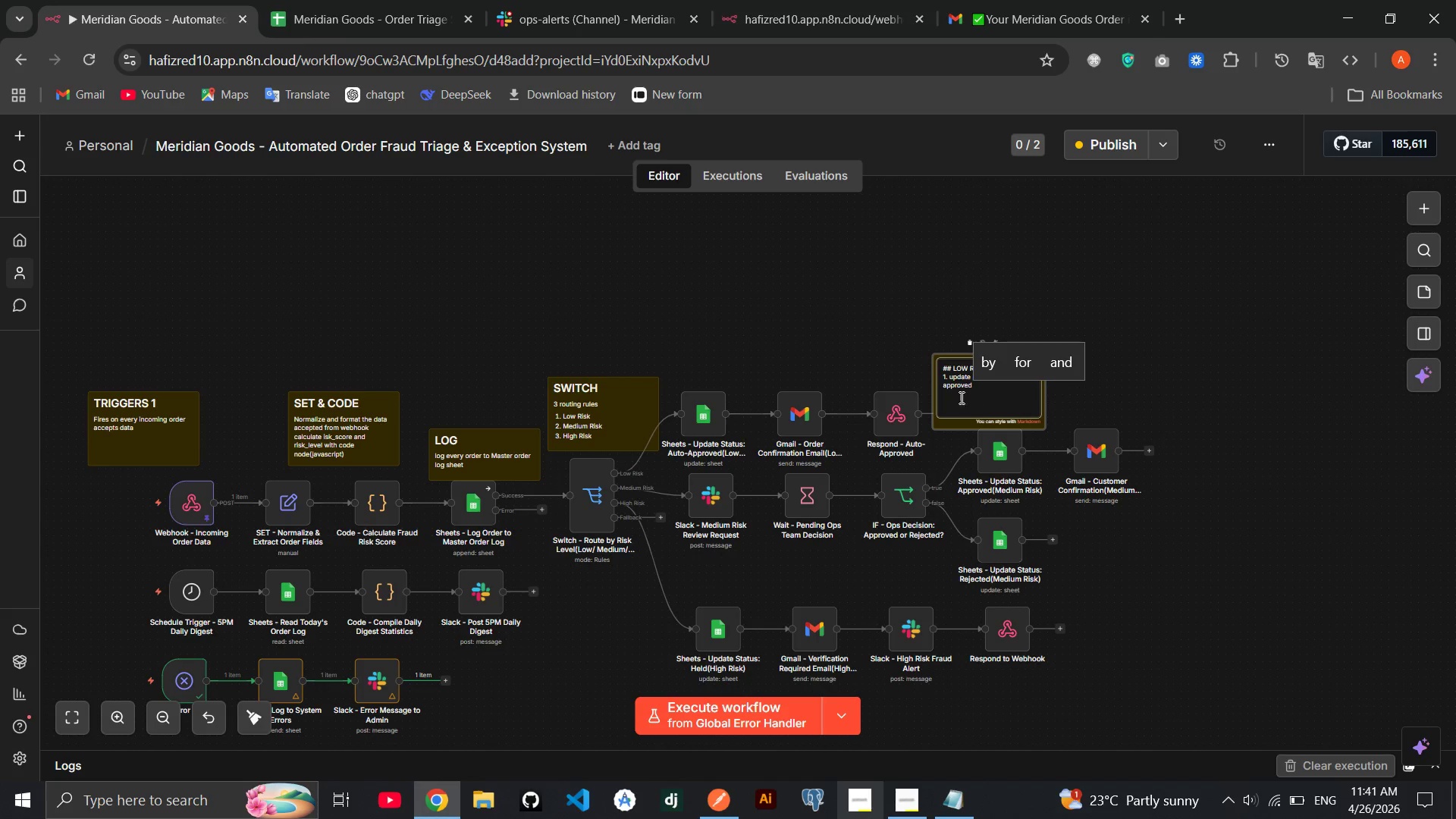 
left_click([950, 384])
 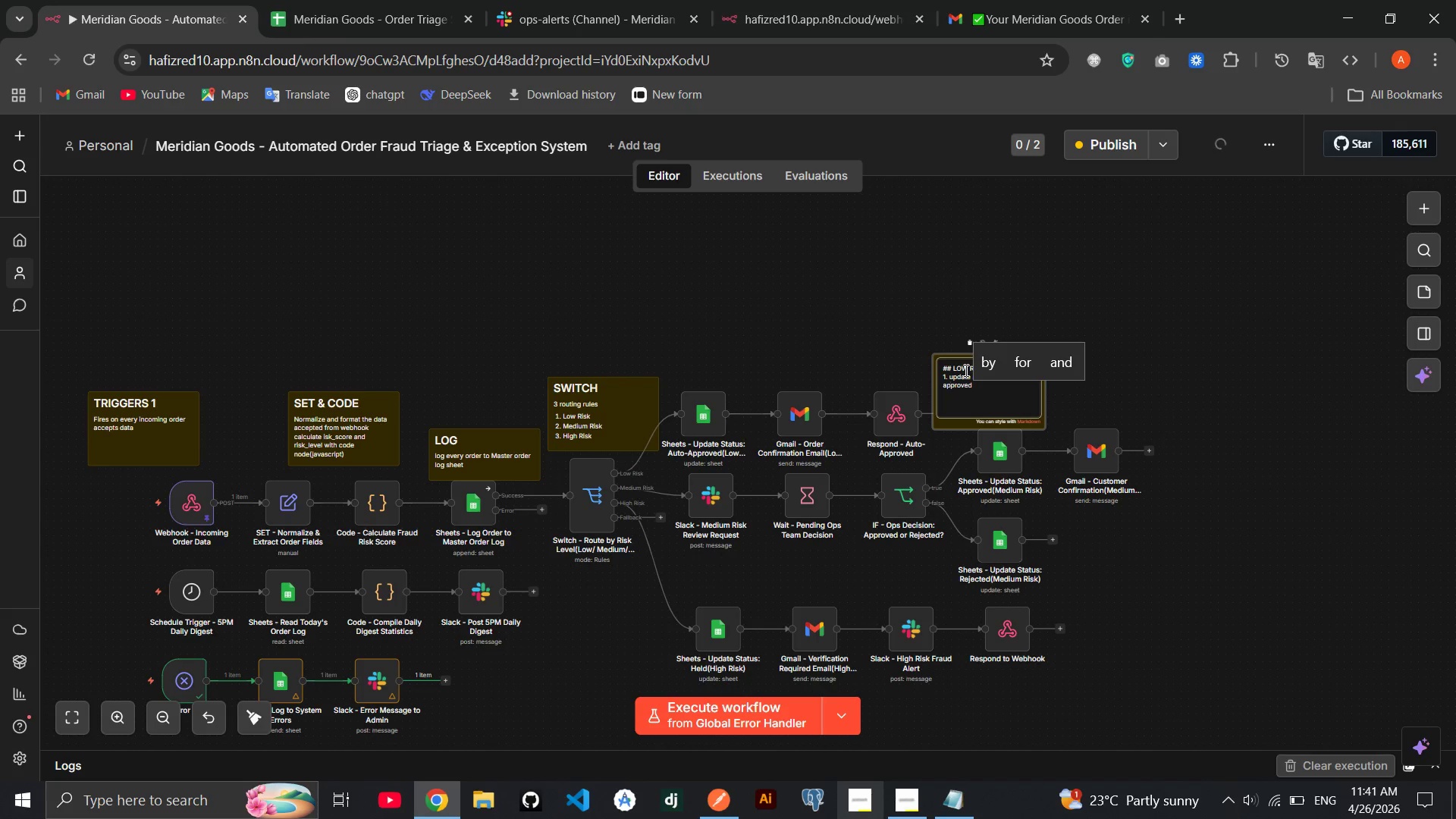 
left_click([965, 370])
 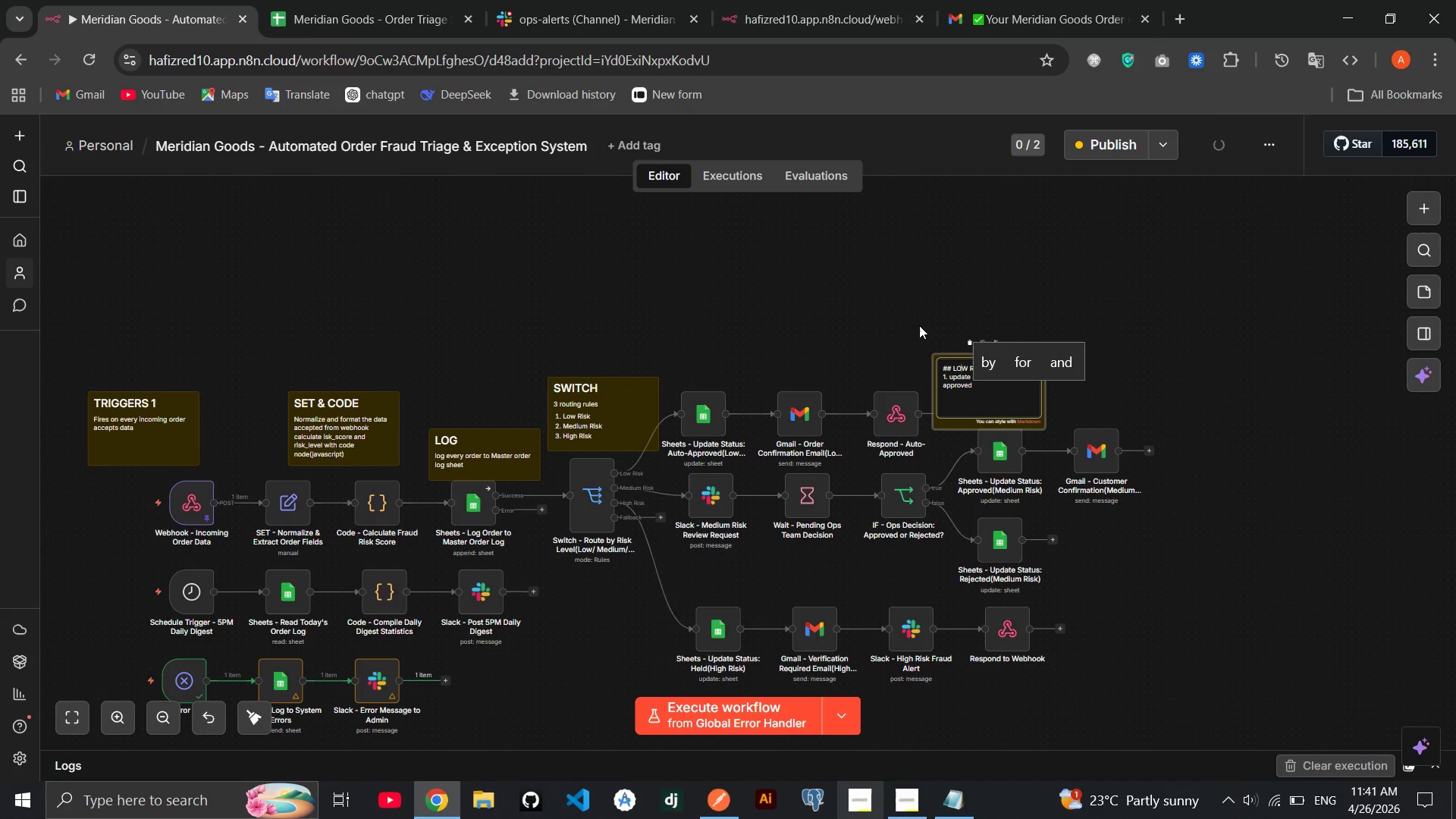 
left_click([919, 325])
 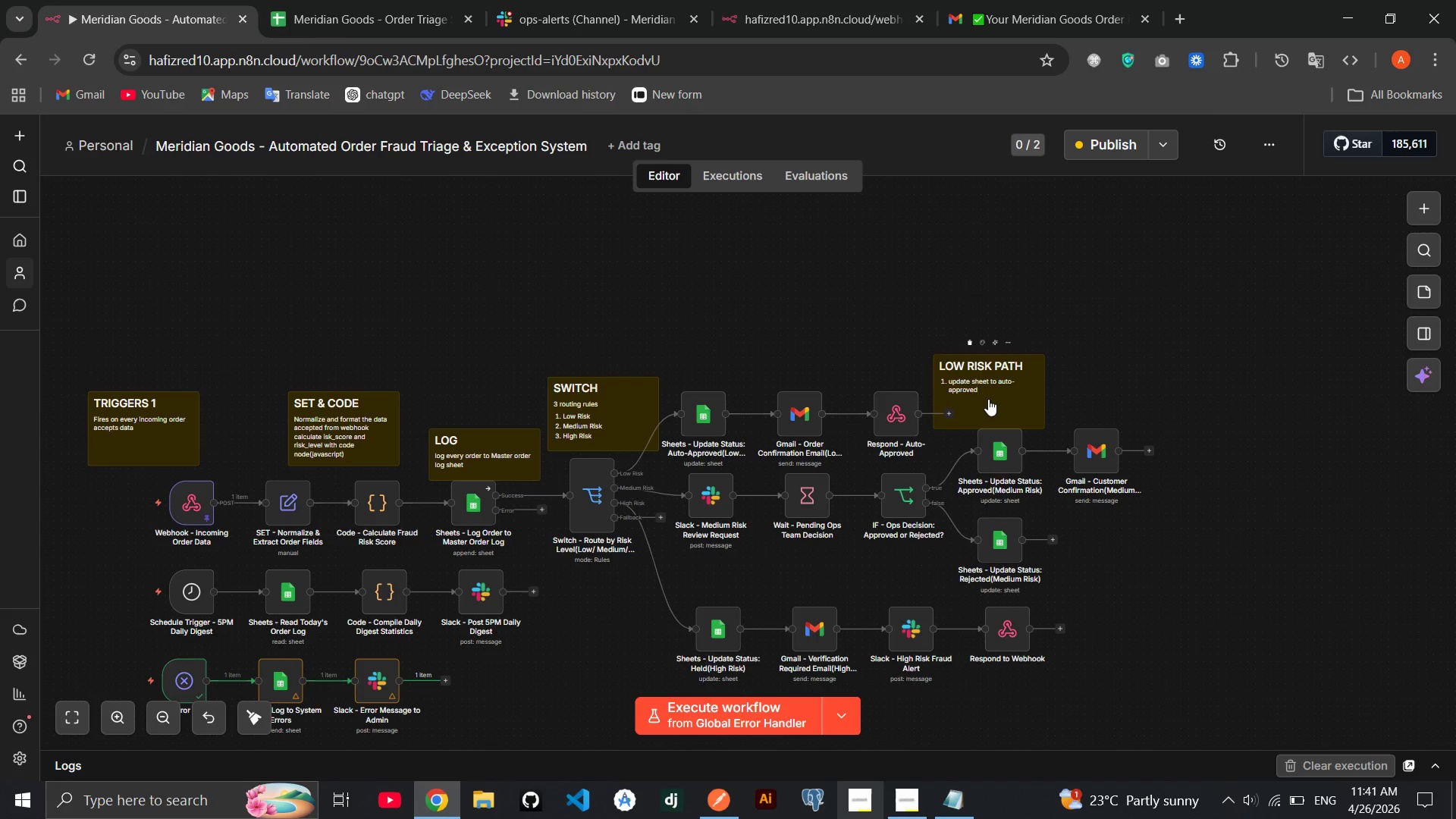 
double_click([988, 399])
 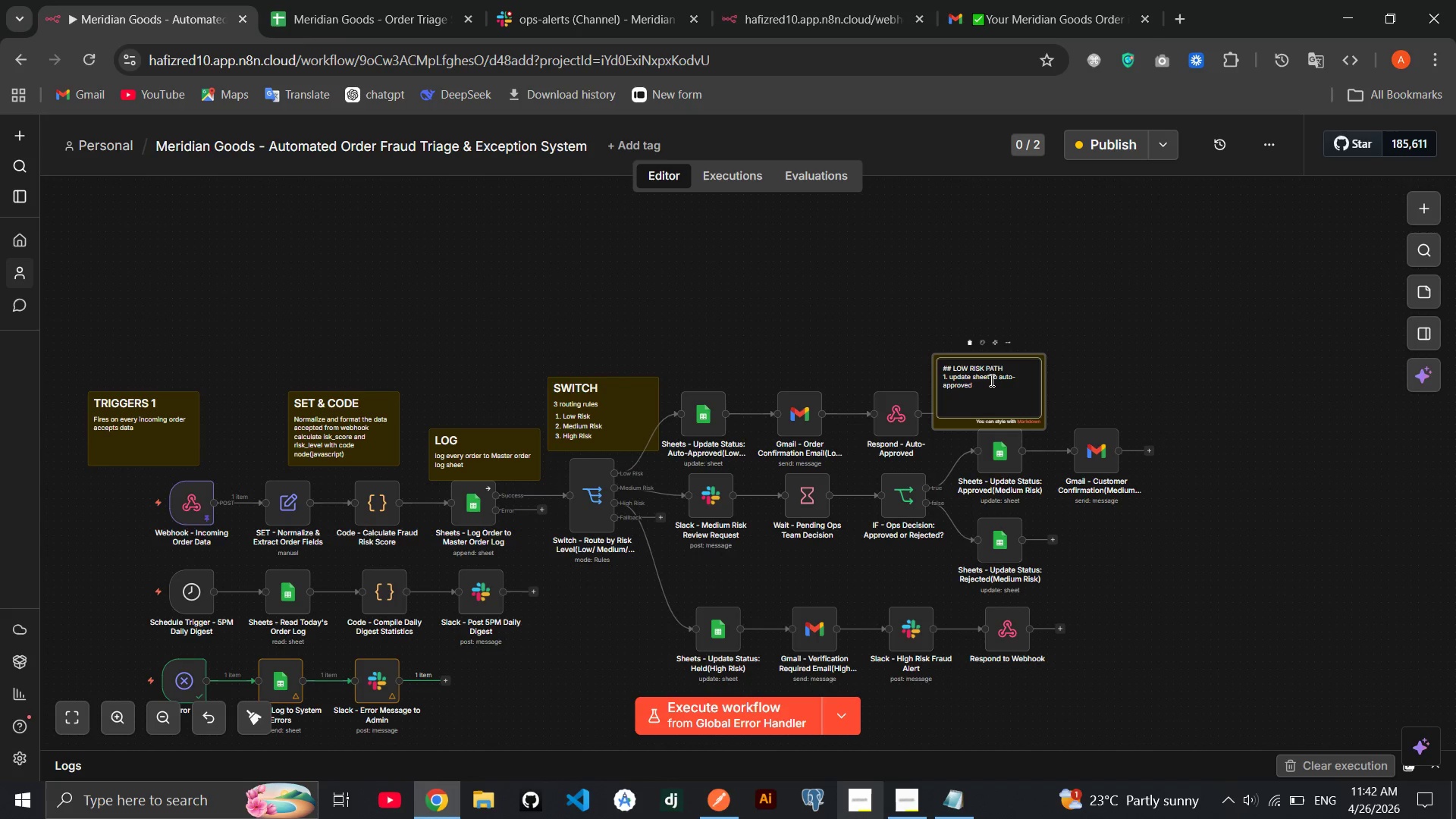 
wait(5.64)
 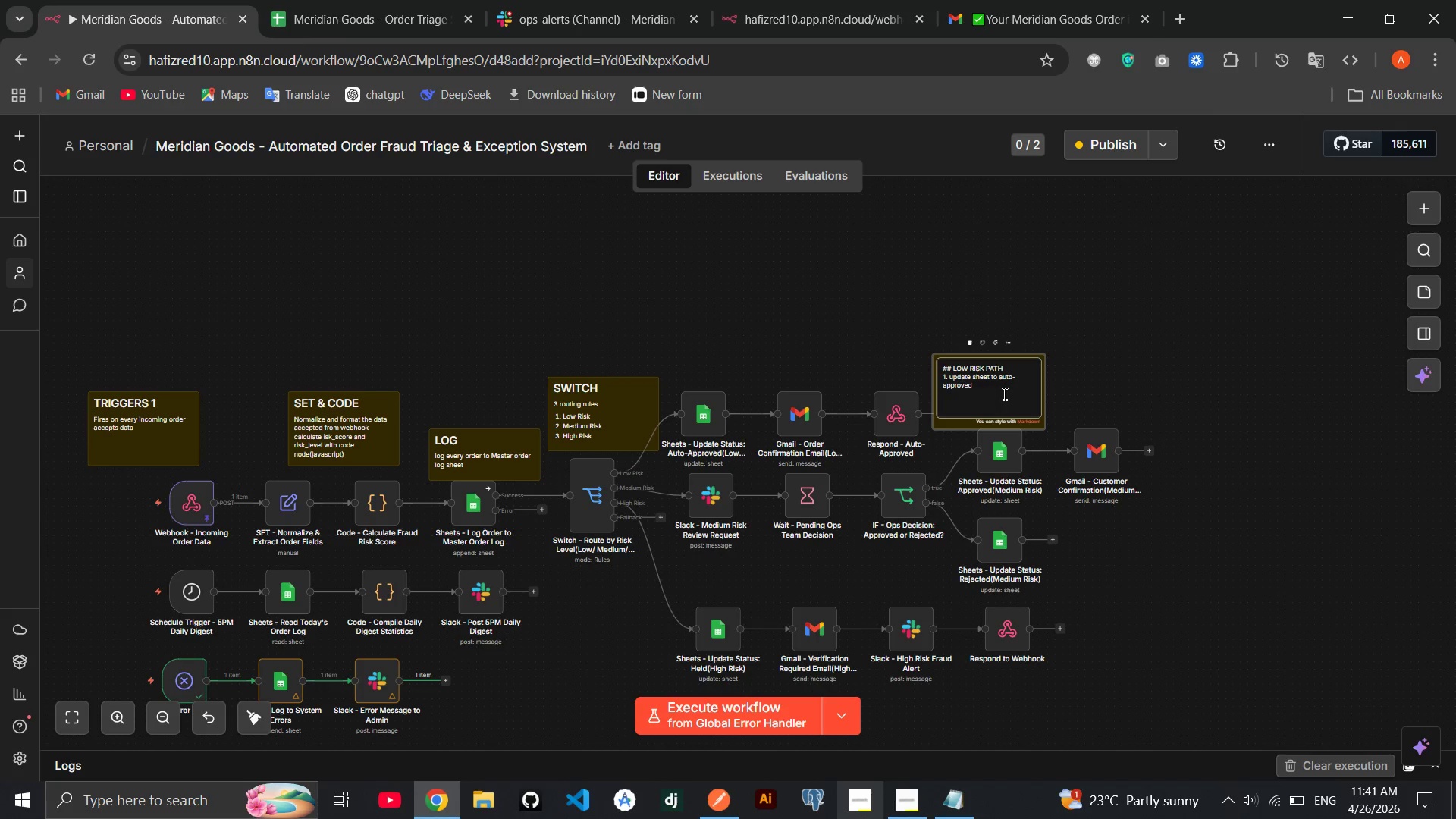 
left_click([992, 380])
 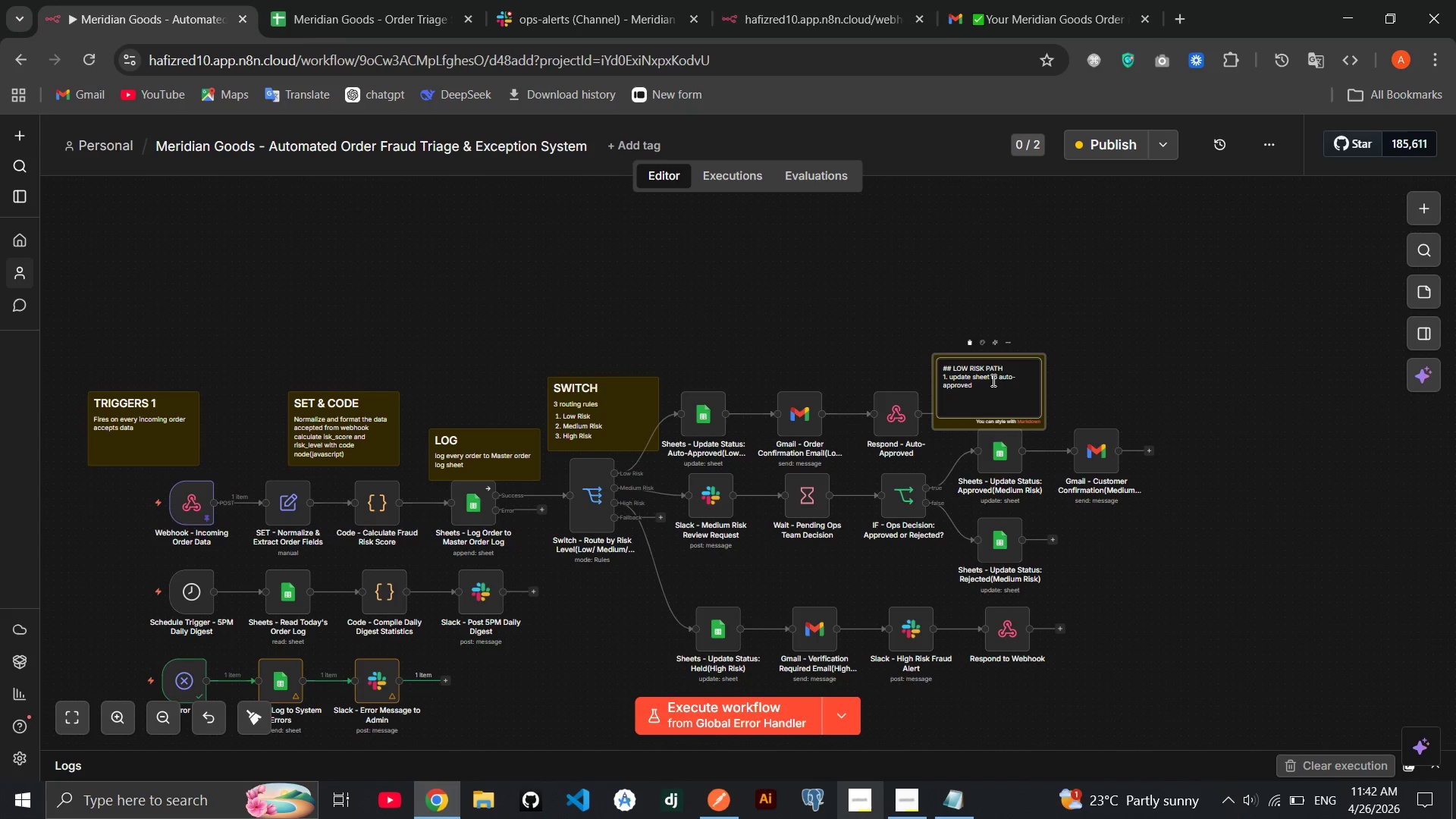 
type( status )
 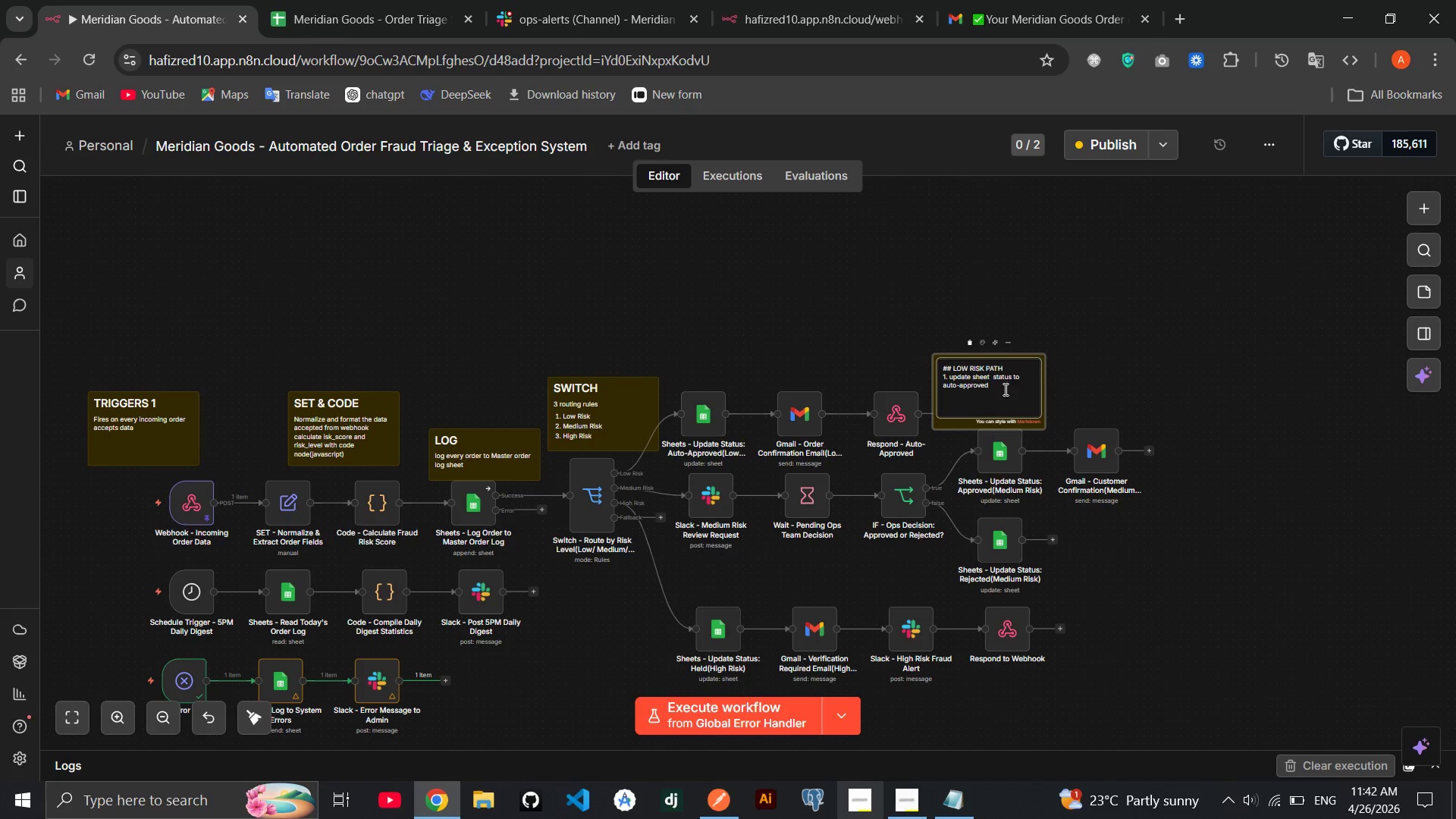 
left_click([1005, 391])
 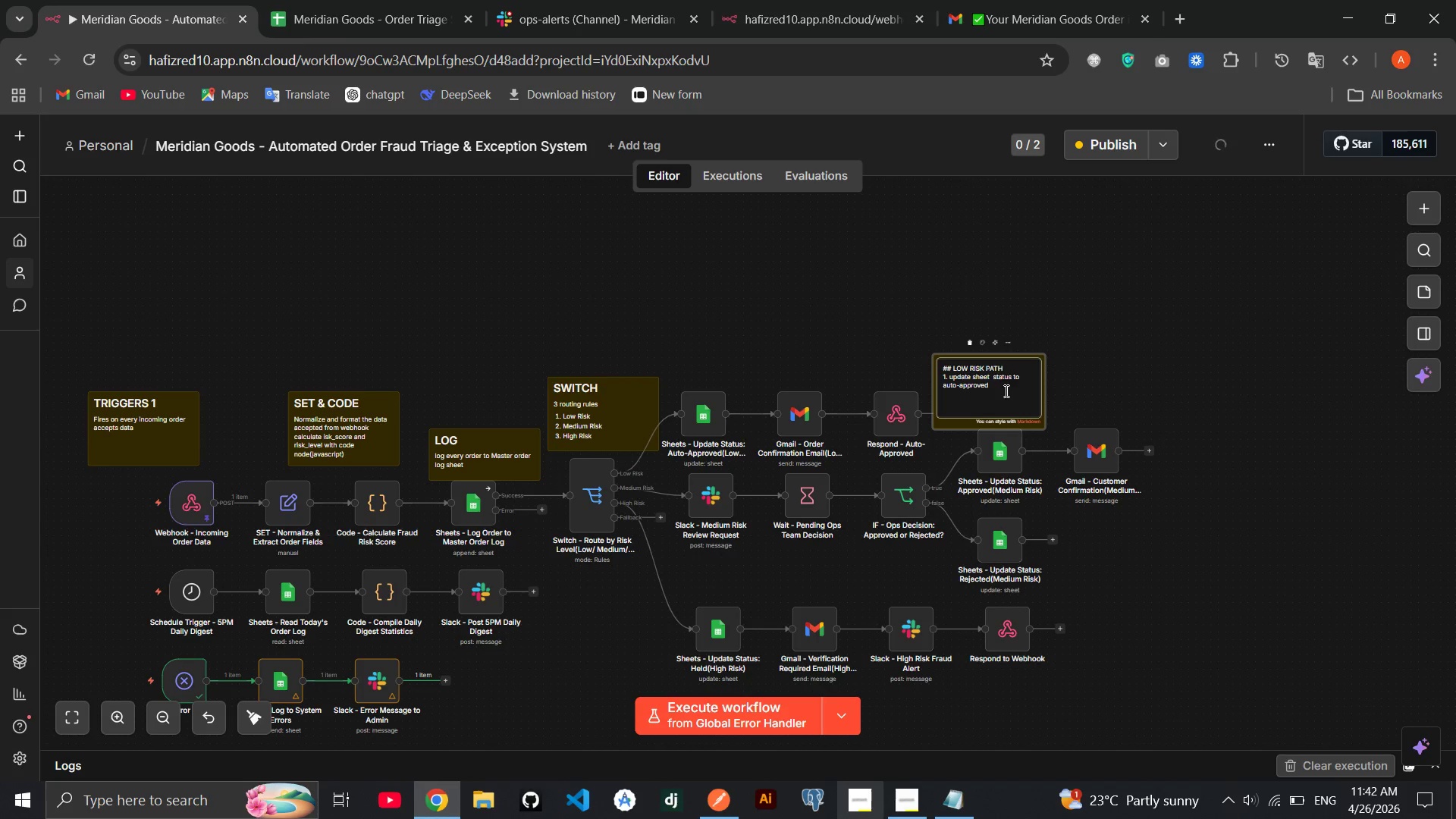 
key(ArrowLeft)
 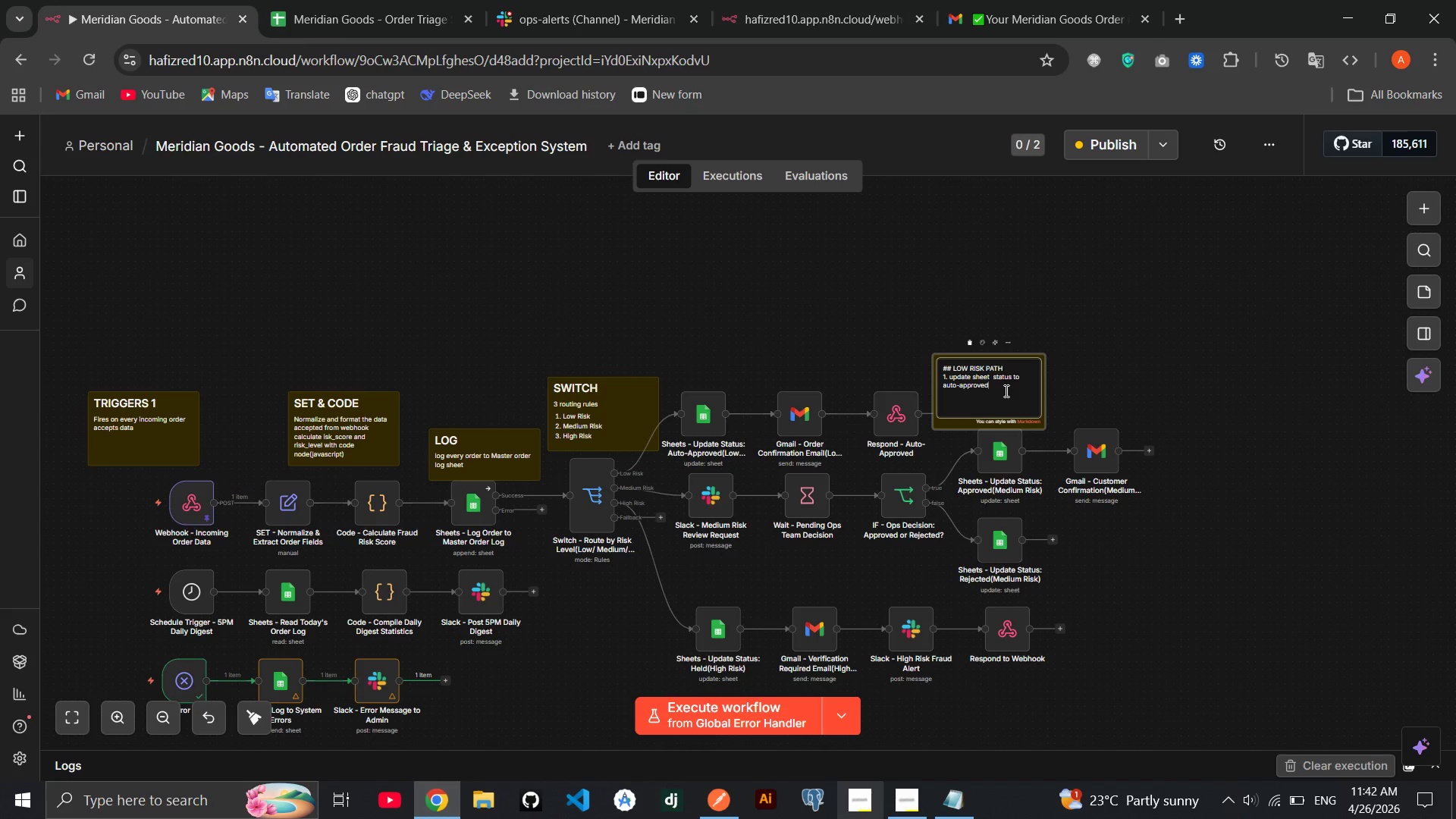 
key(Enter)
 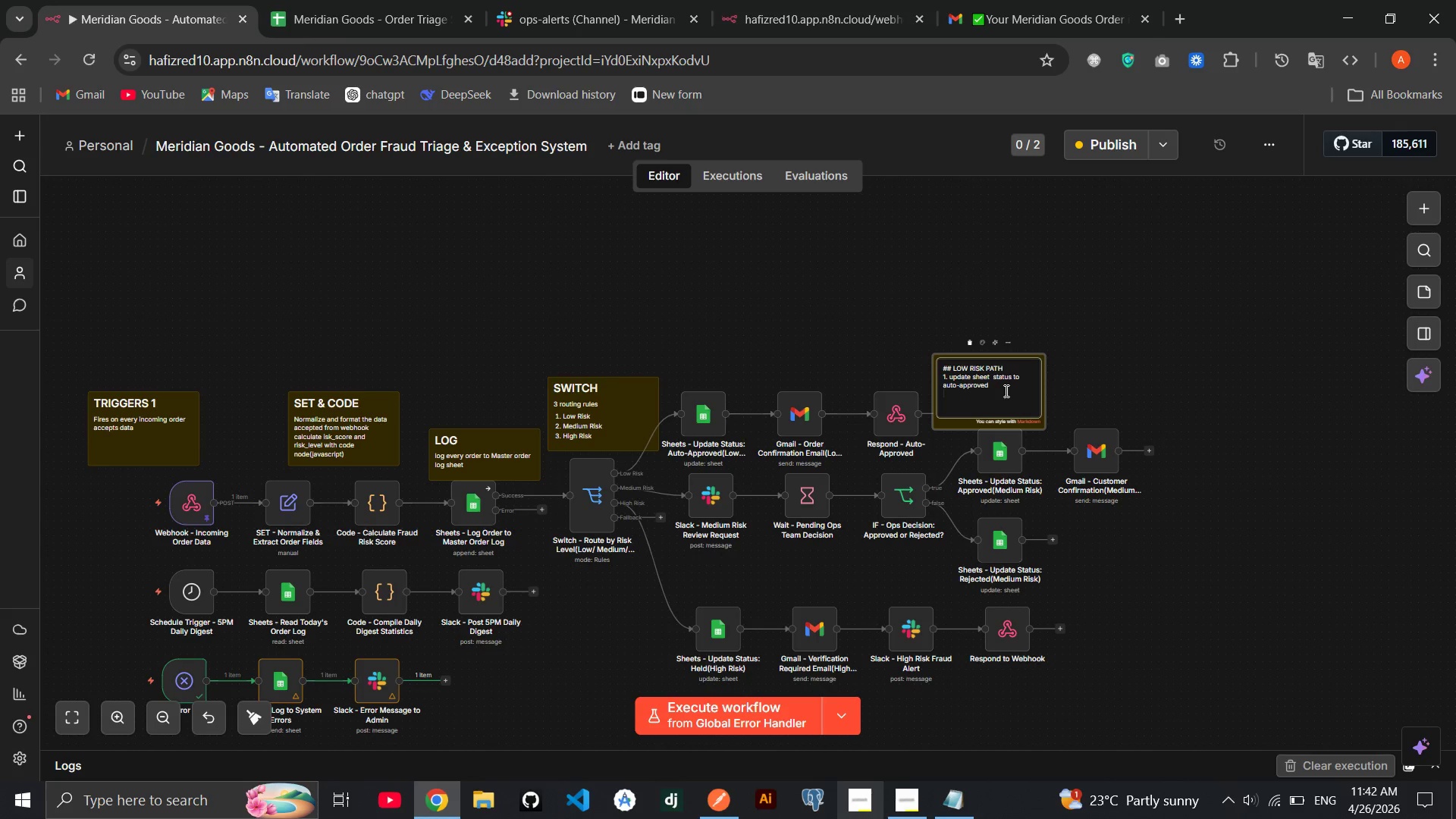 
type(2. send confirmation email to the customer)
 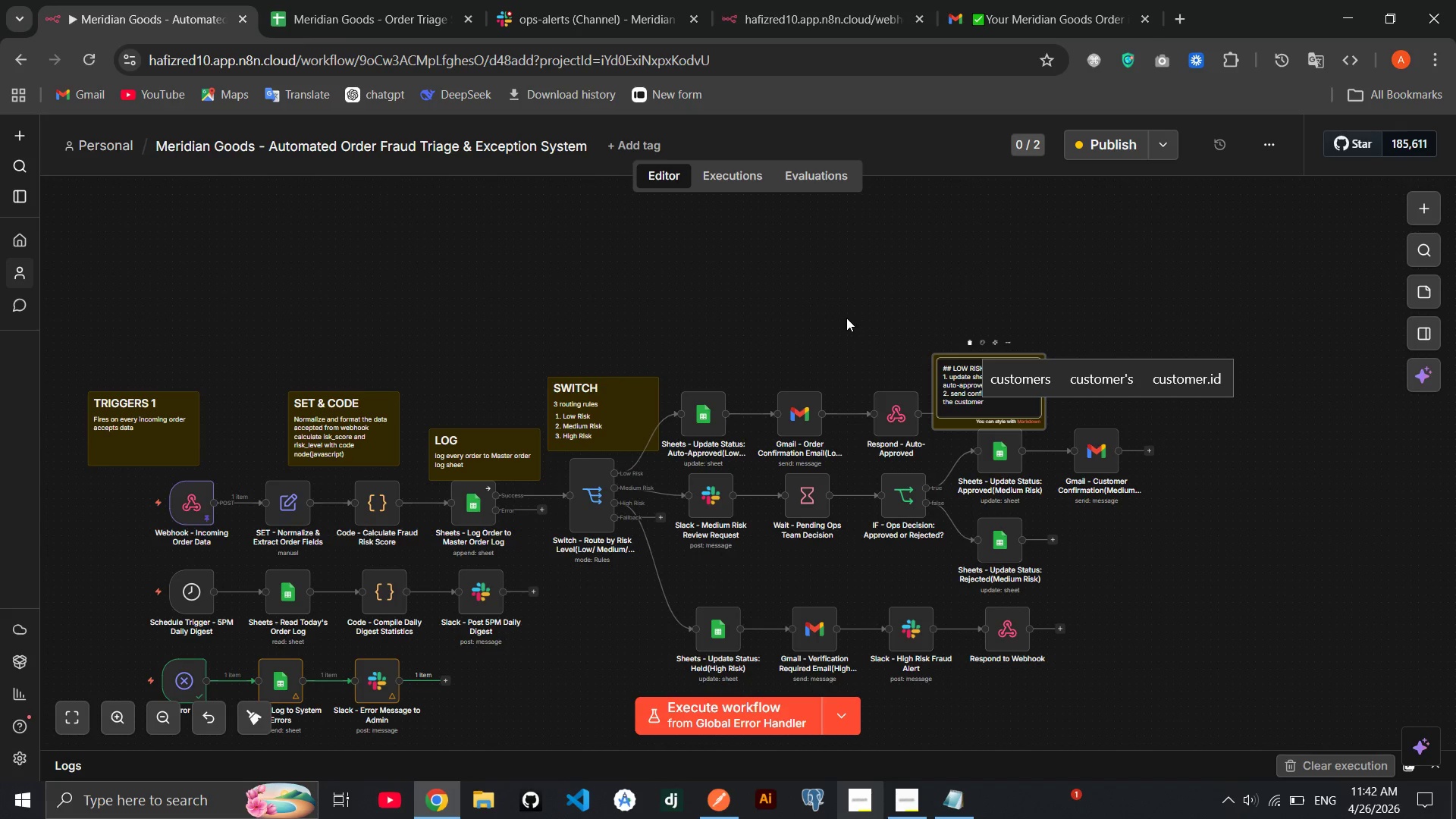 
left_click([846, 318])
 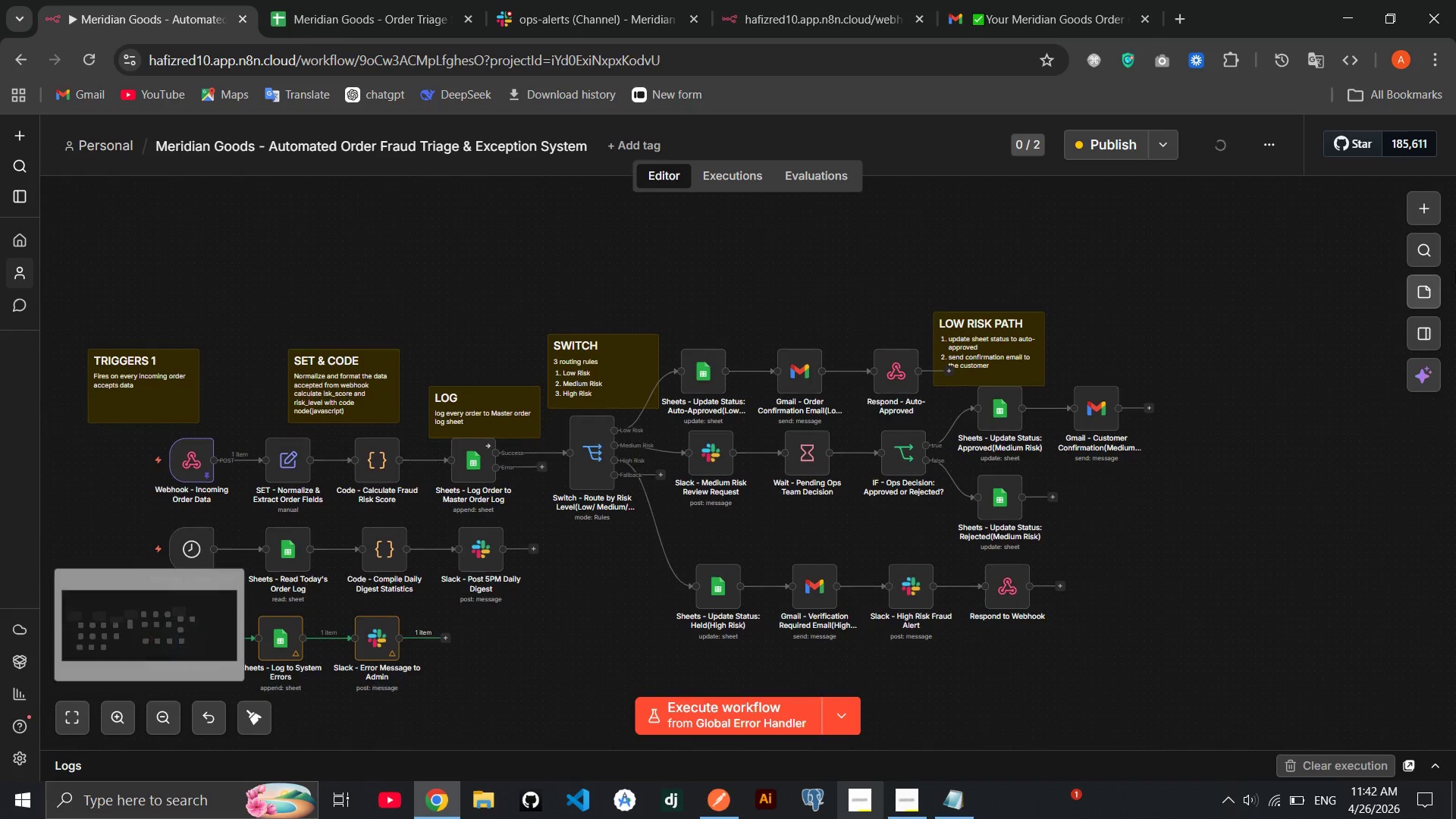 
left_click([1414, 291])
 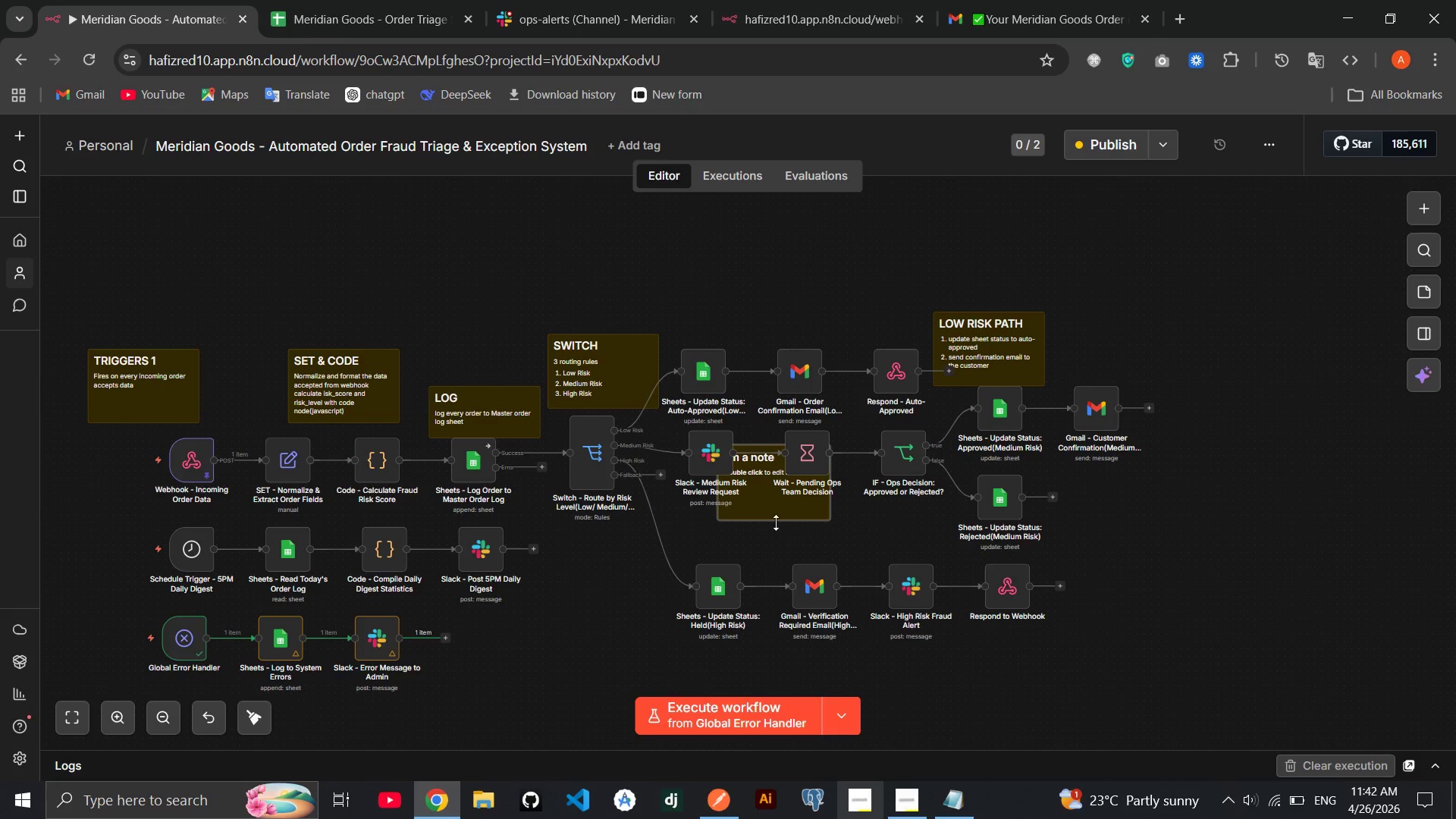 
left_click_drag(start_coordinate=[758, 500], to_coordinate=[1208, 499])
 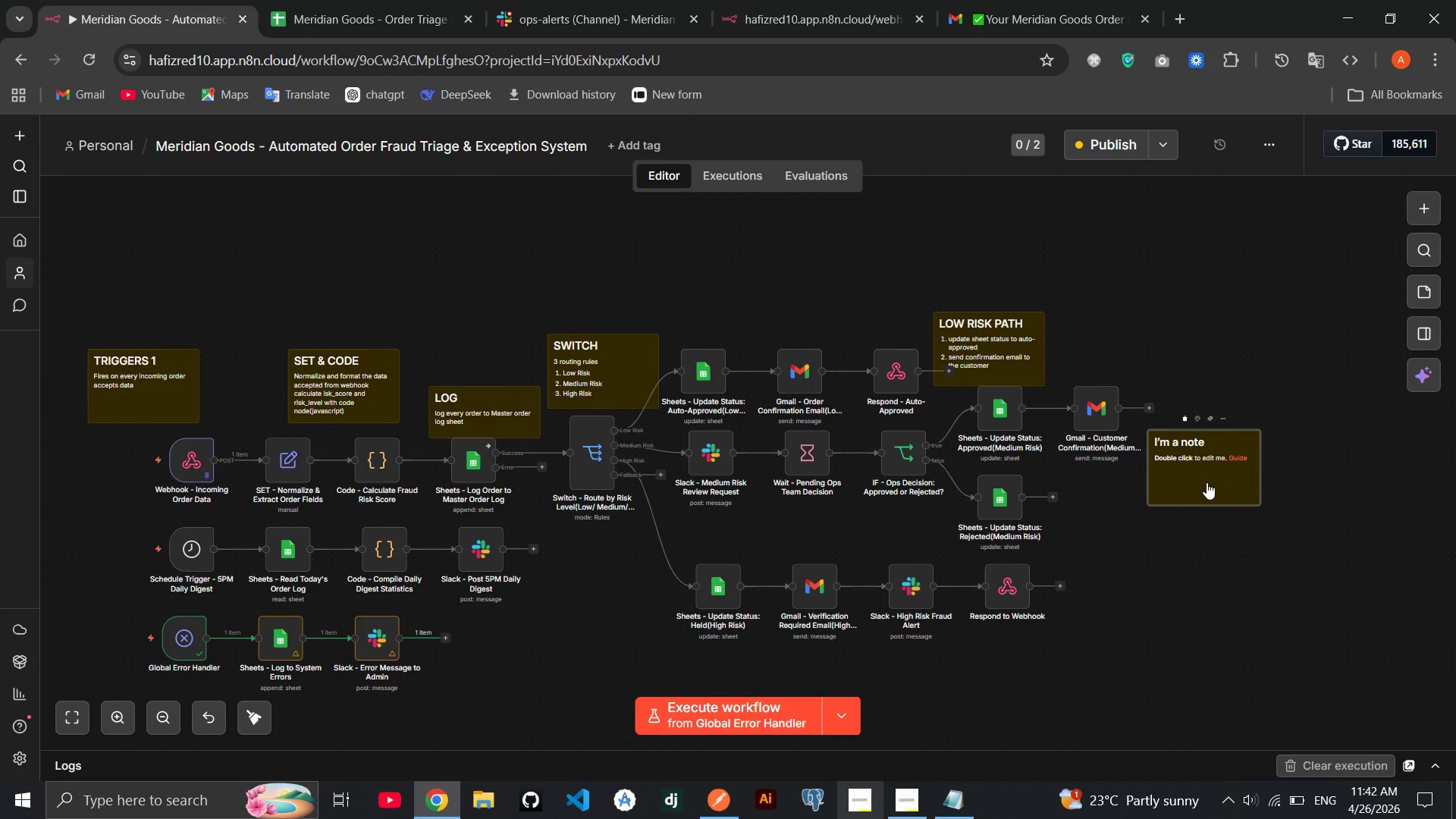 
double_click([1207, 482])
 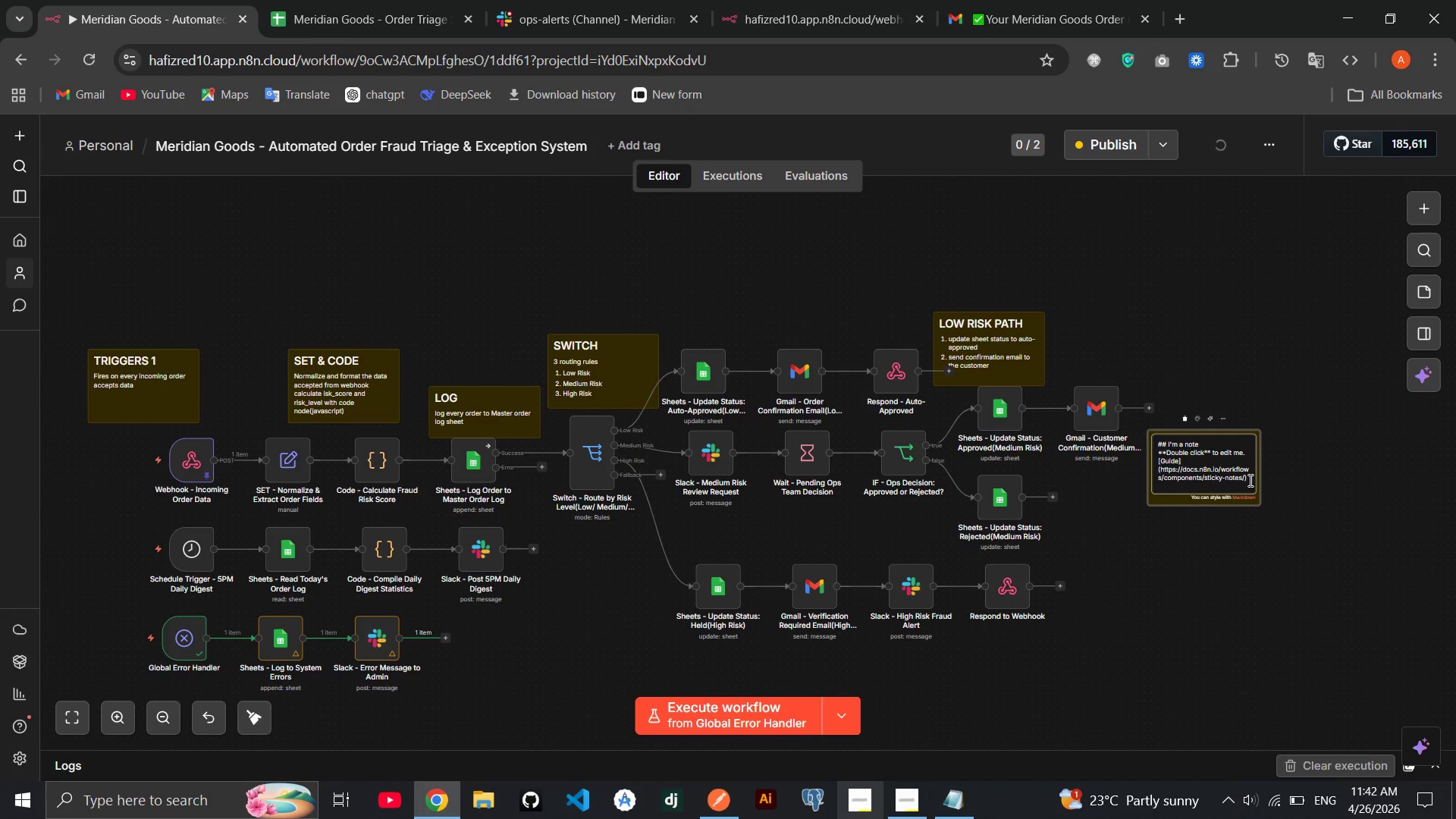 
left_click_drag(start_coordinate=[1250, 480], to_coordinate=[1169, 446])
 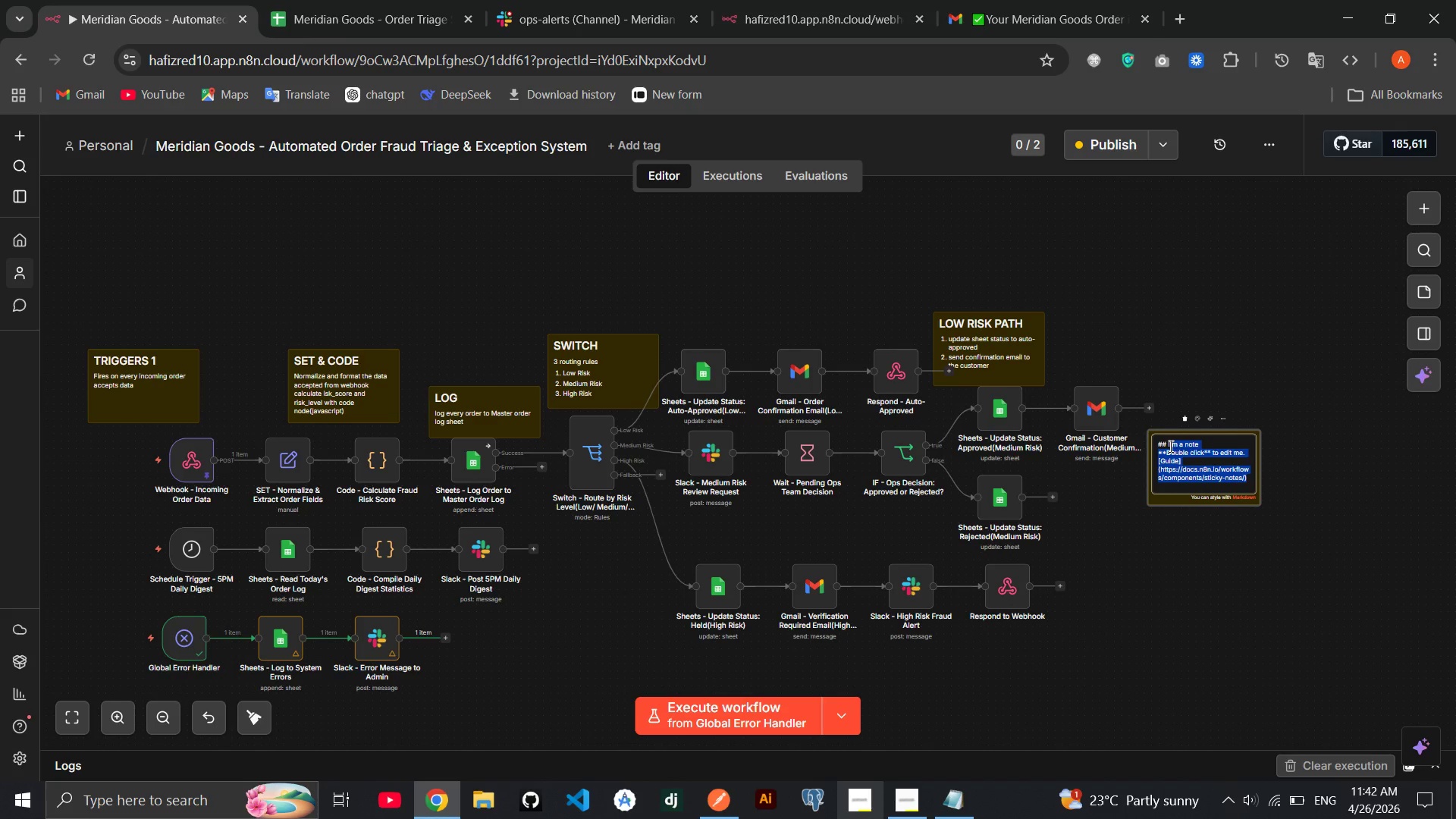 
key(Backspace)
key(Backspace)
type(MEDIUM RISK PATH)
 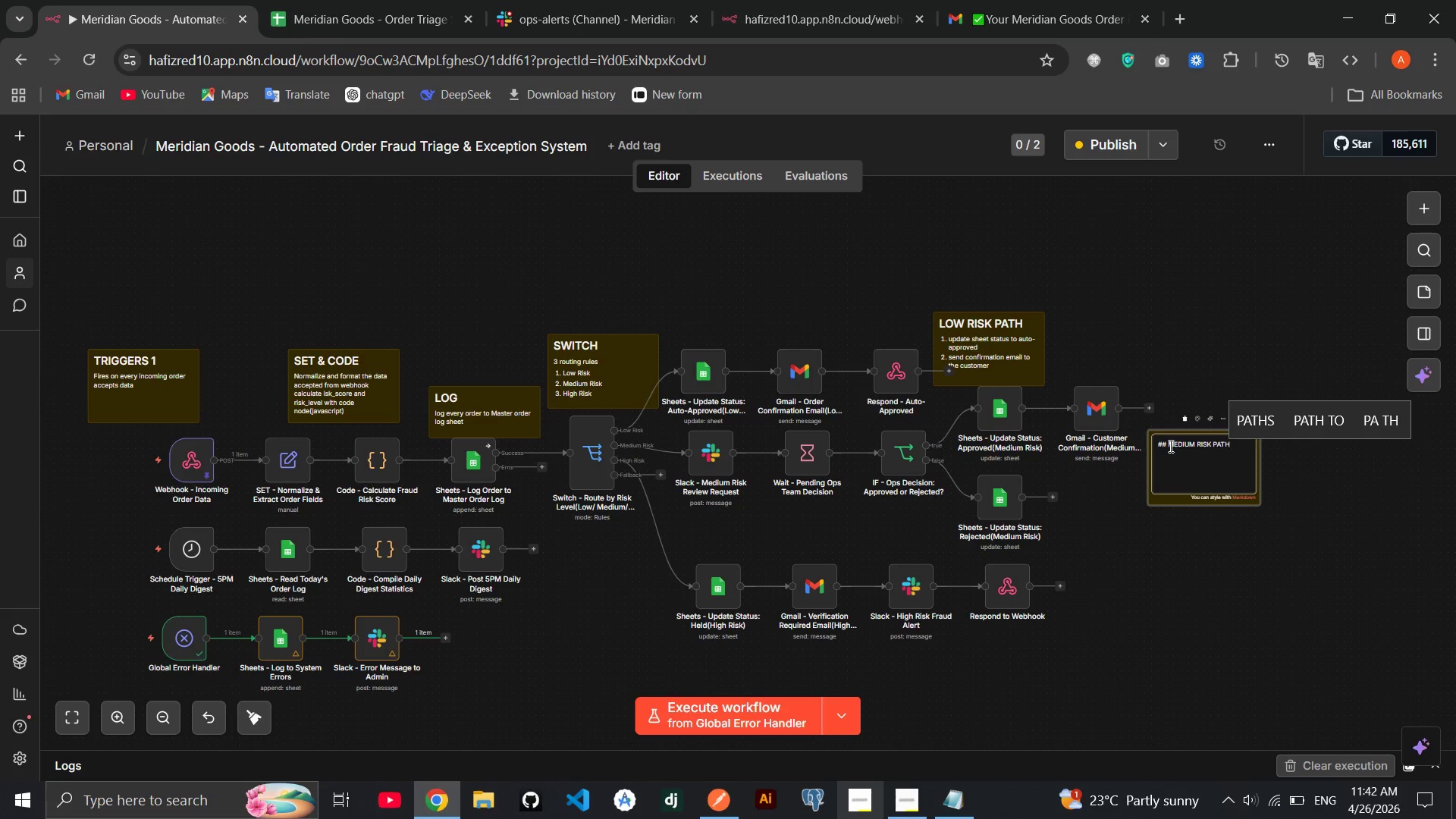 
key(Enter)
 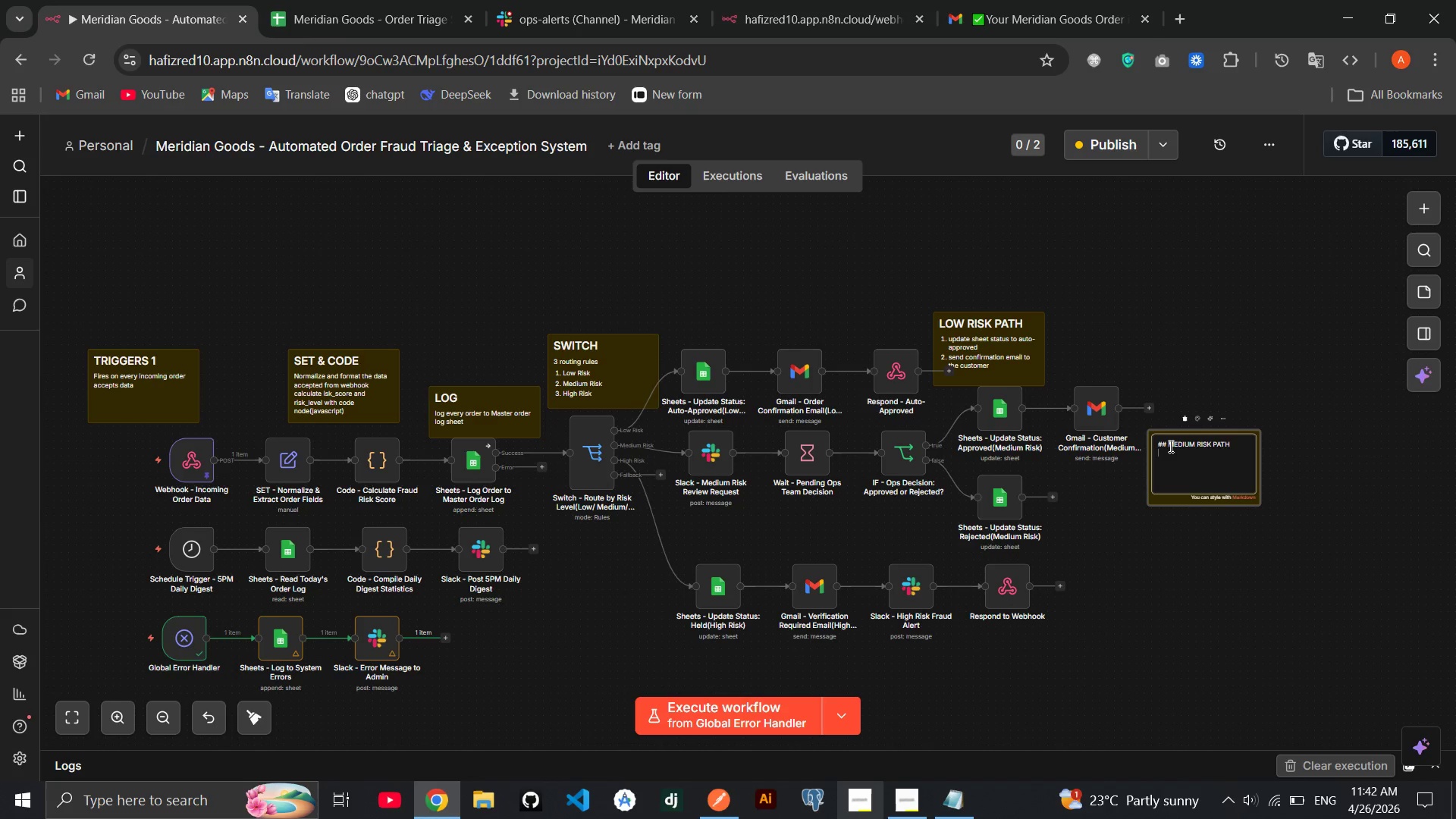 
wait(7.12)
 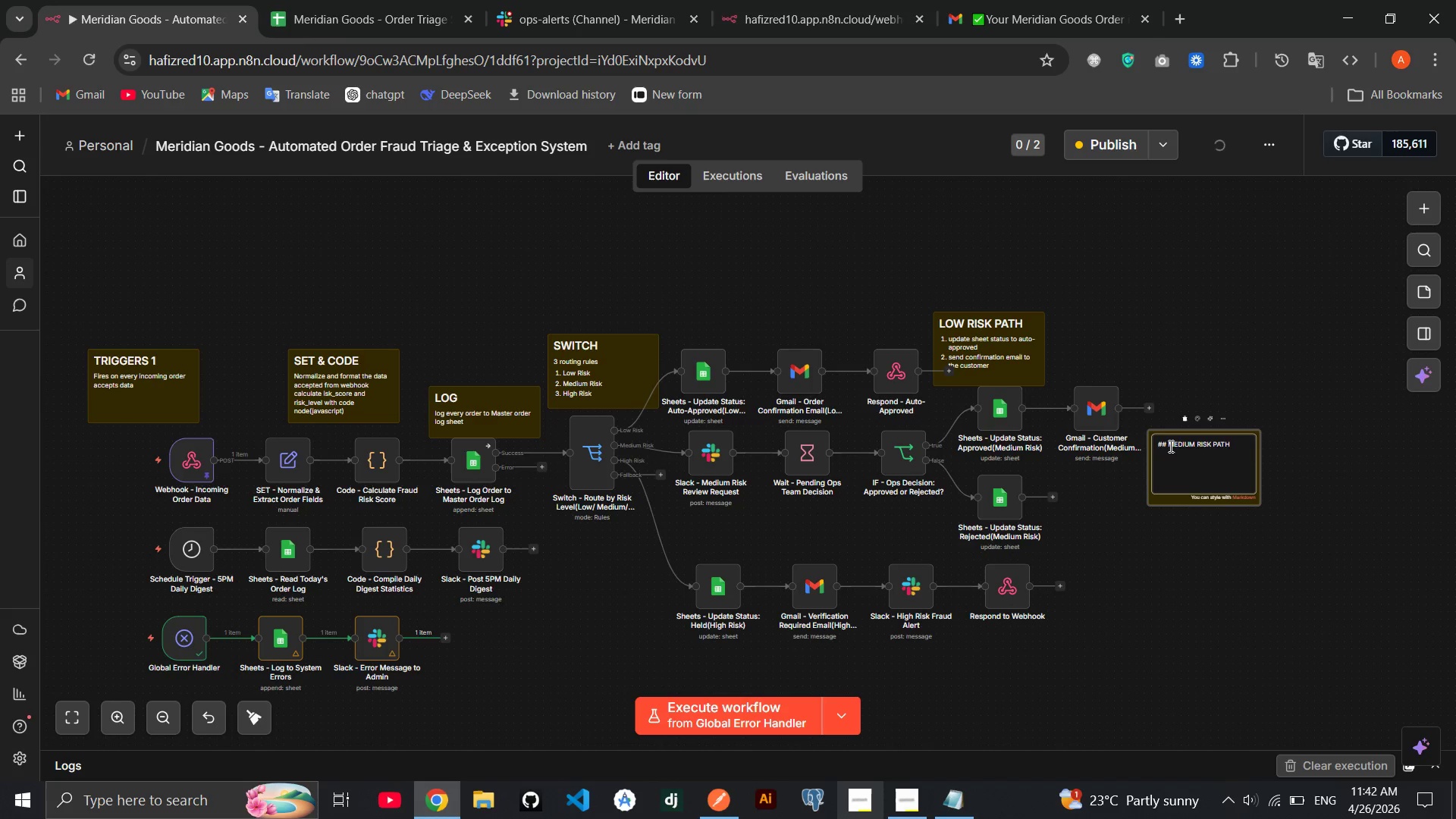 
type(1. Request review )
 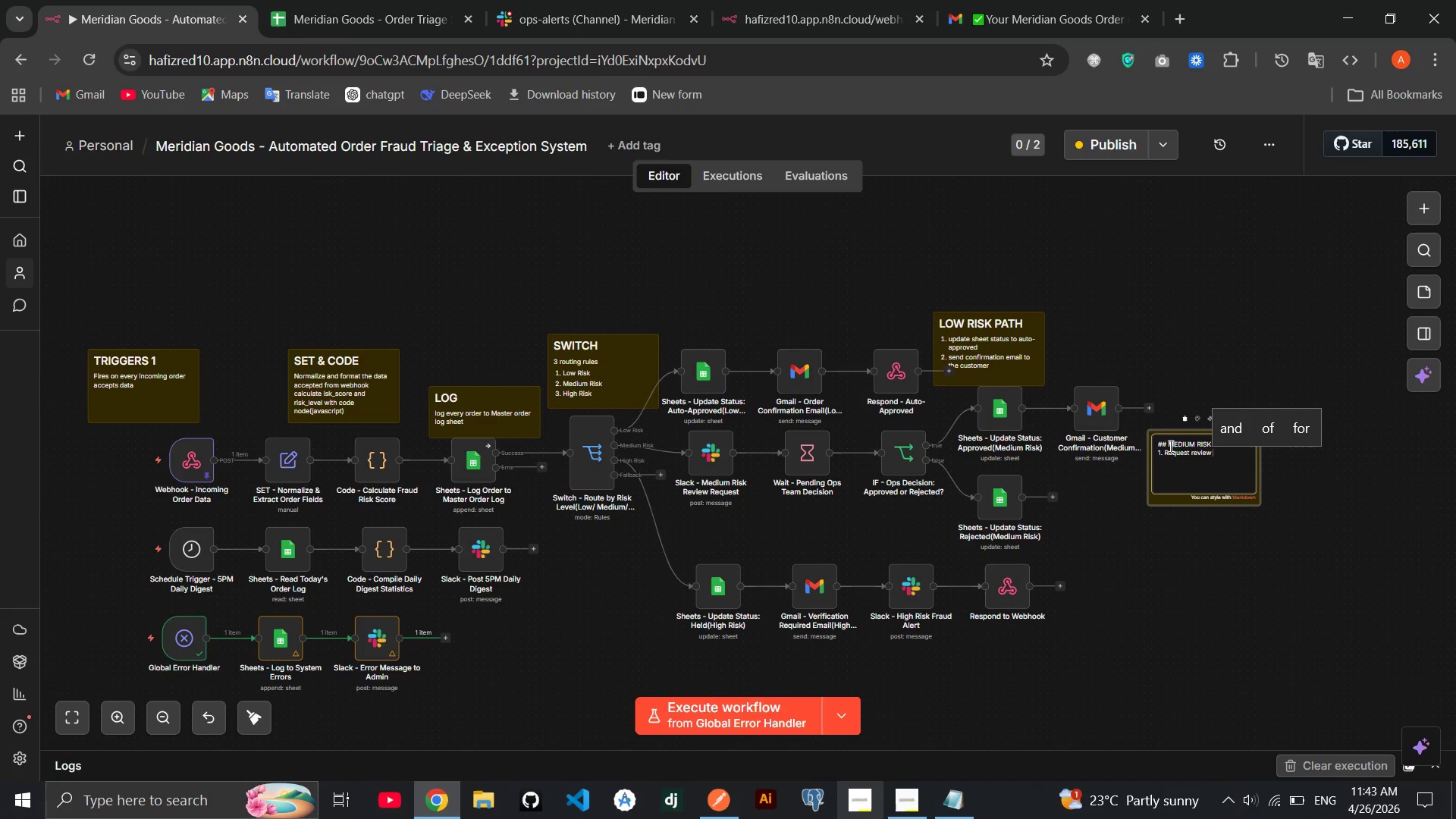 
left_click([1167, 451])
 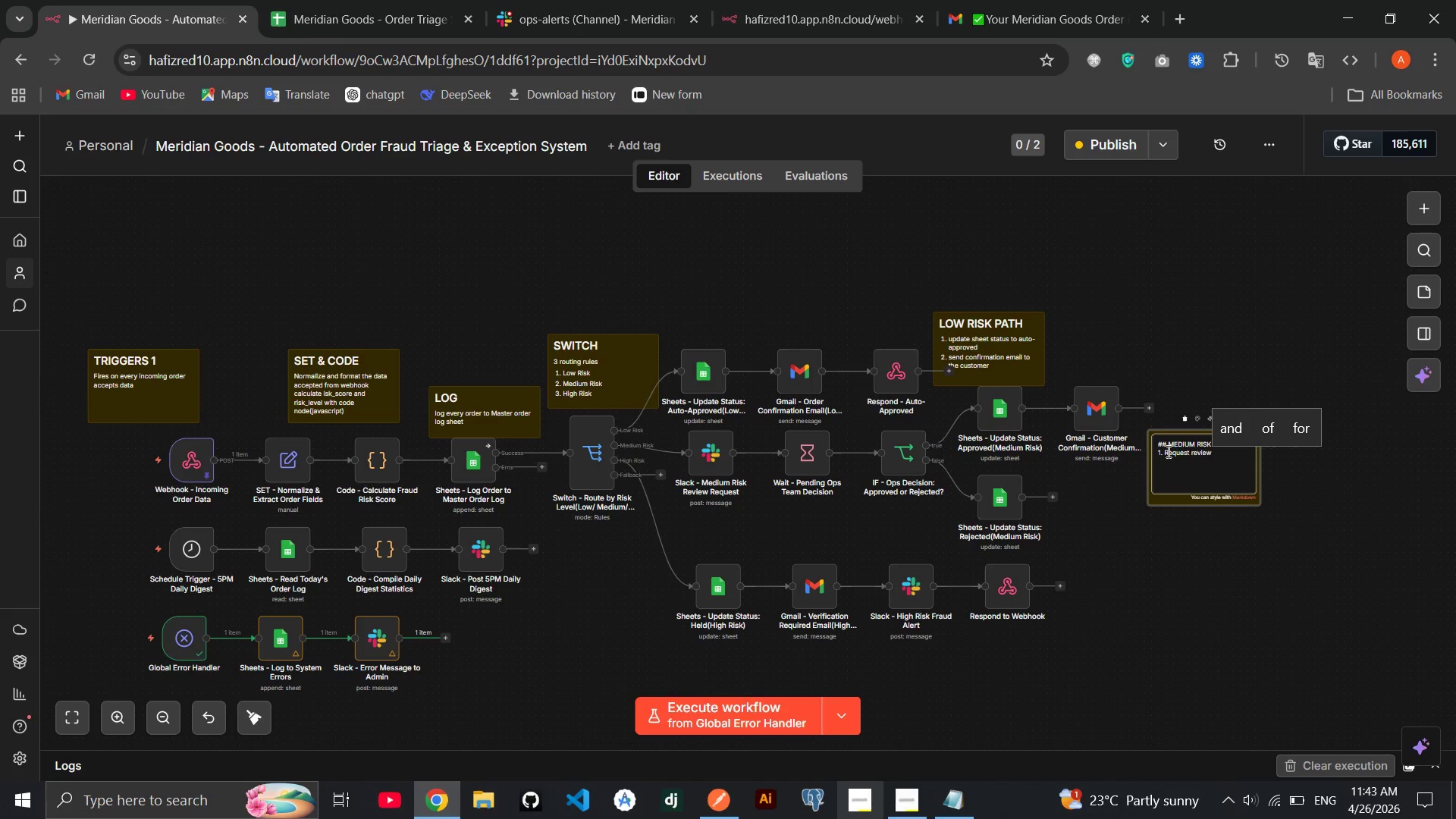 
key(Backspace)
type(send r[End]usinf)
key(Backspace)
type(g slack)
 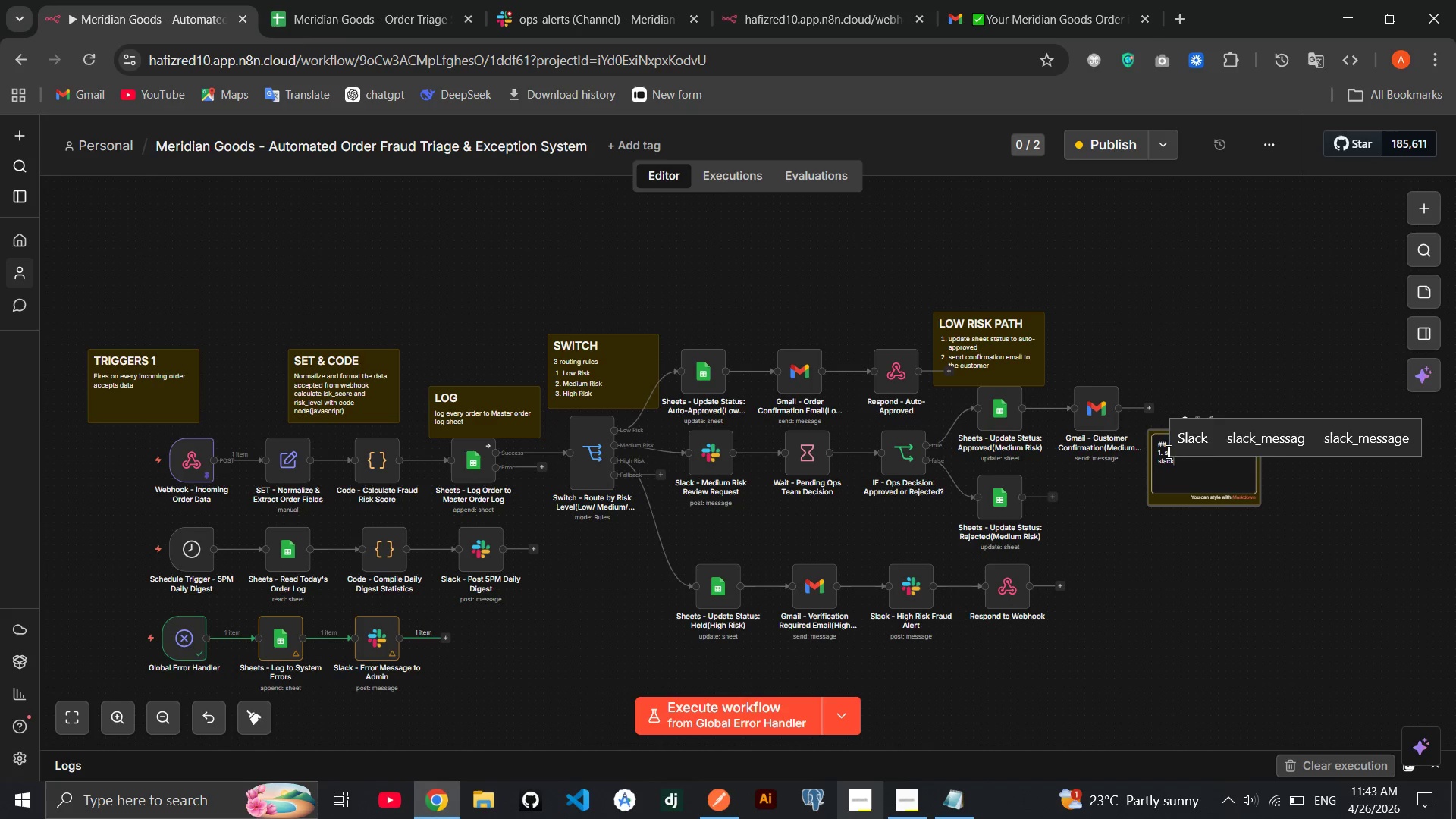 
key(Enter)
 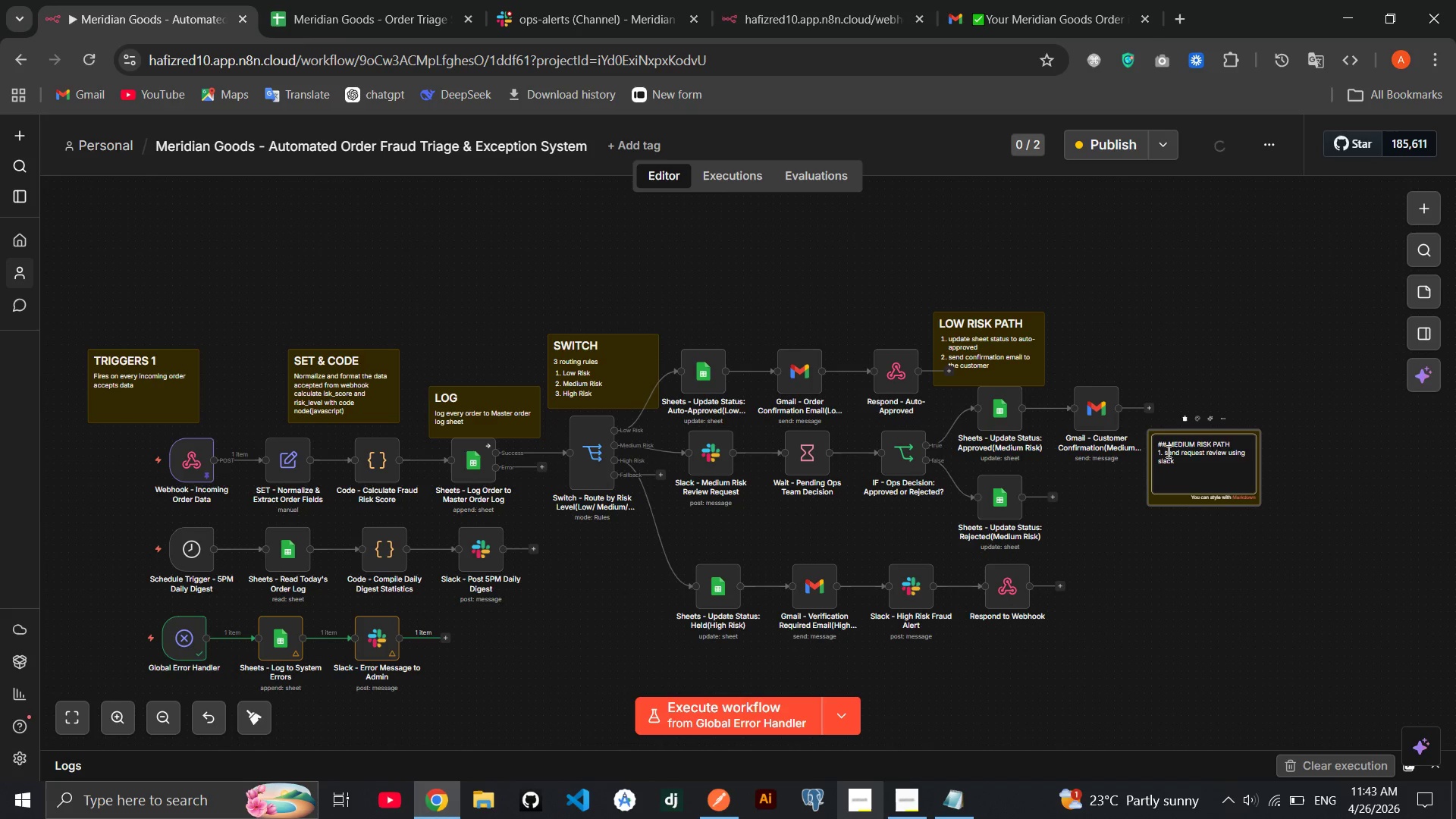 
type(2. wait for )
key(Backspace)
key(Backspace)
key(Backspace)
key(Backspace)
key(Backspace)
key(Backspace)
key(Backspace)
type(wait for the admin approval or rejection)
 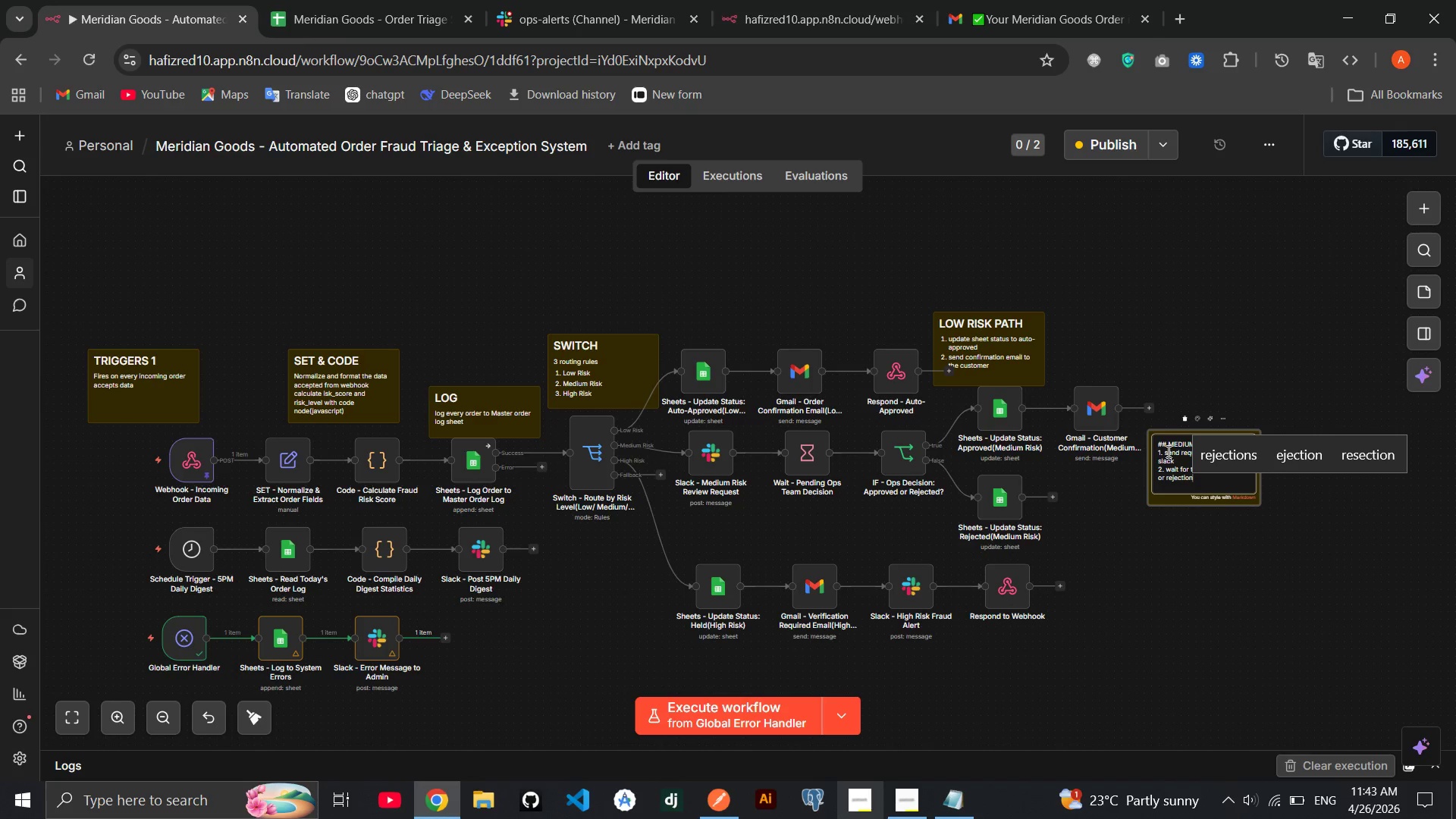 
key(Enter)
 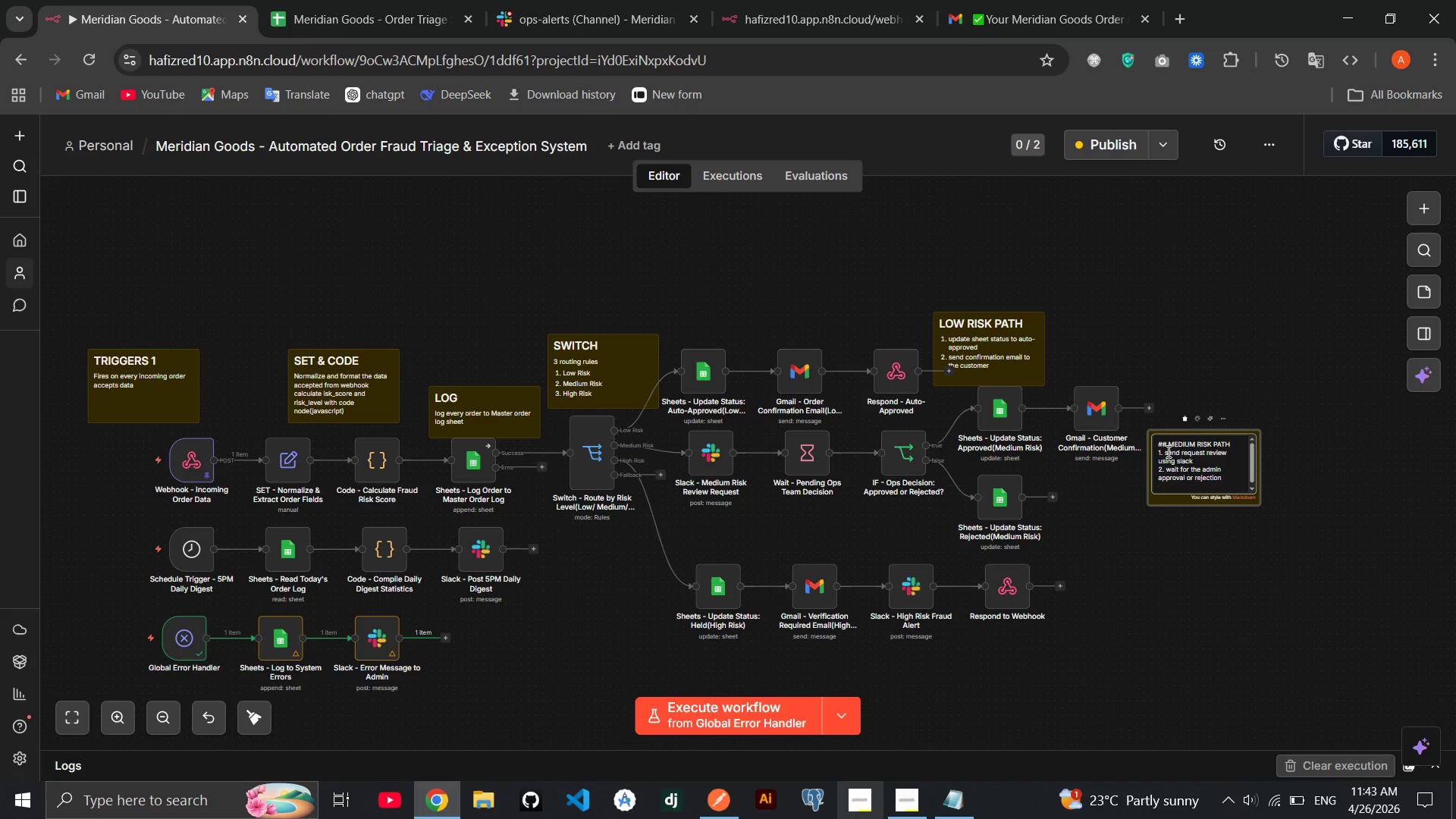 
wait(5.44)
 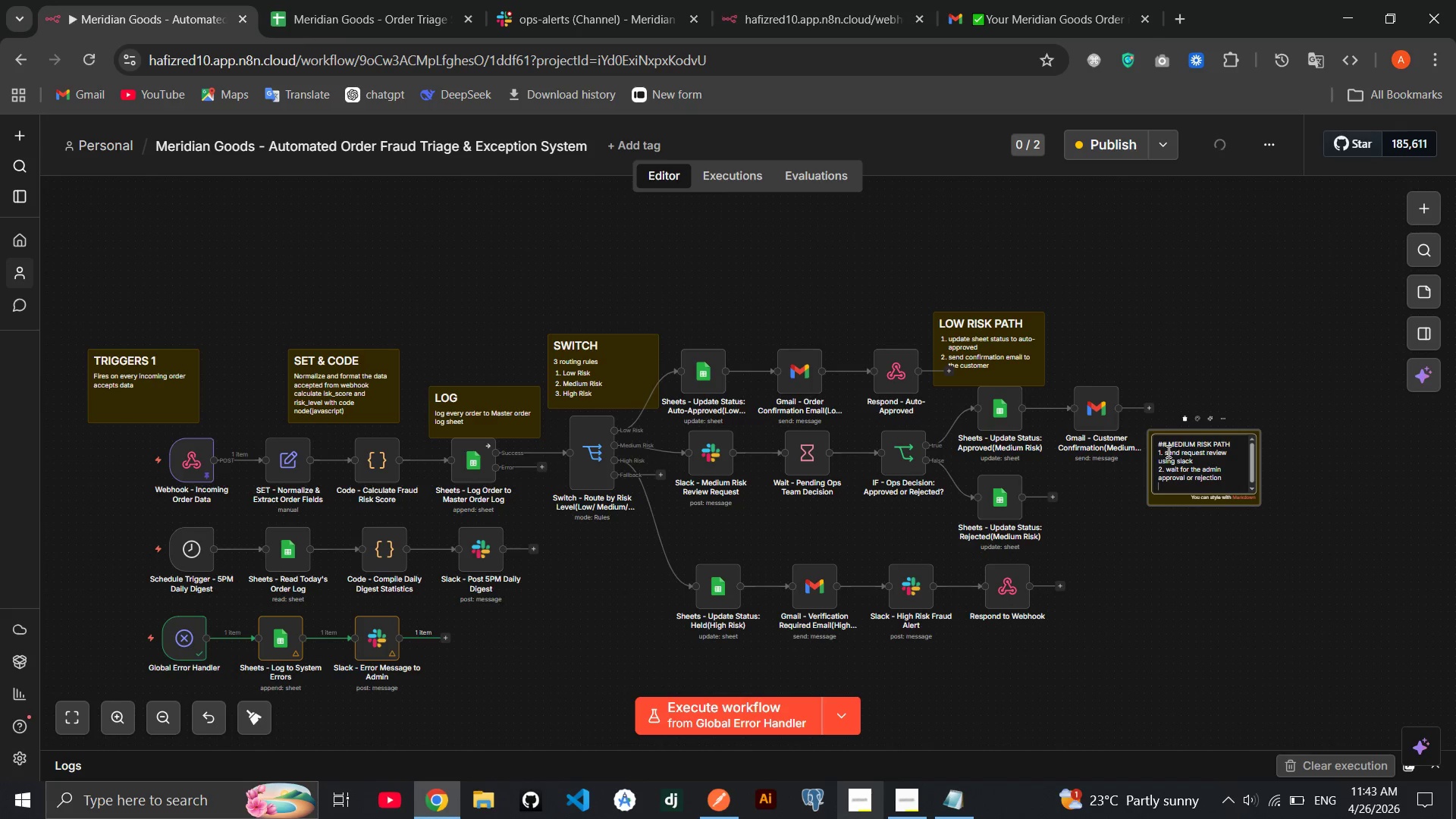 
type(3. Admin approves -> )
 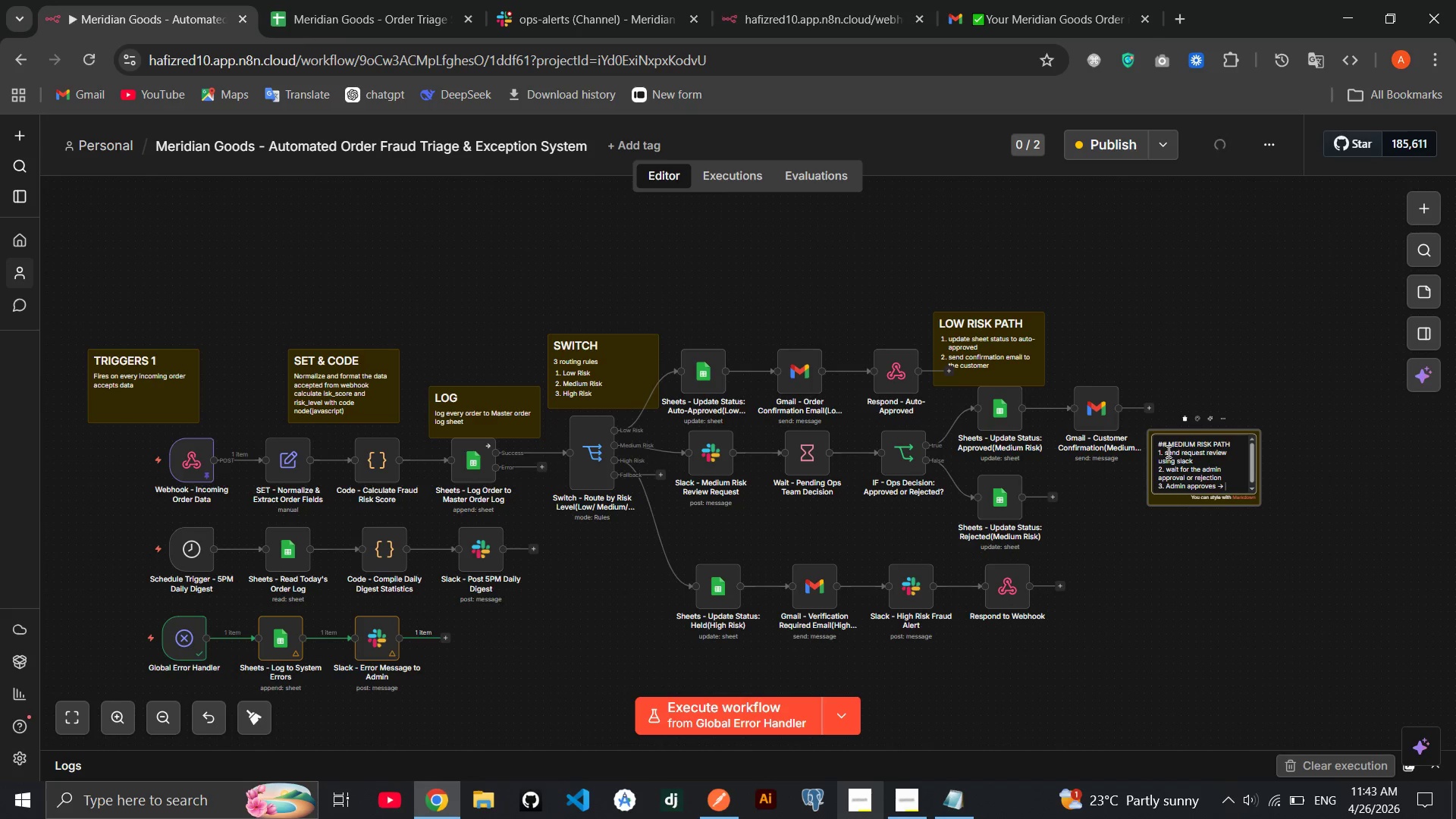 
wait(5.47)
 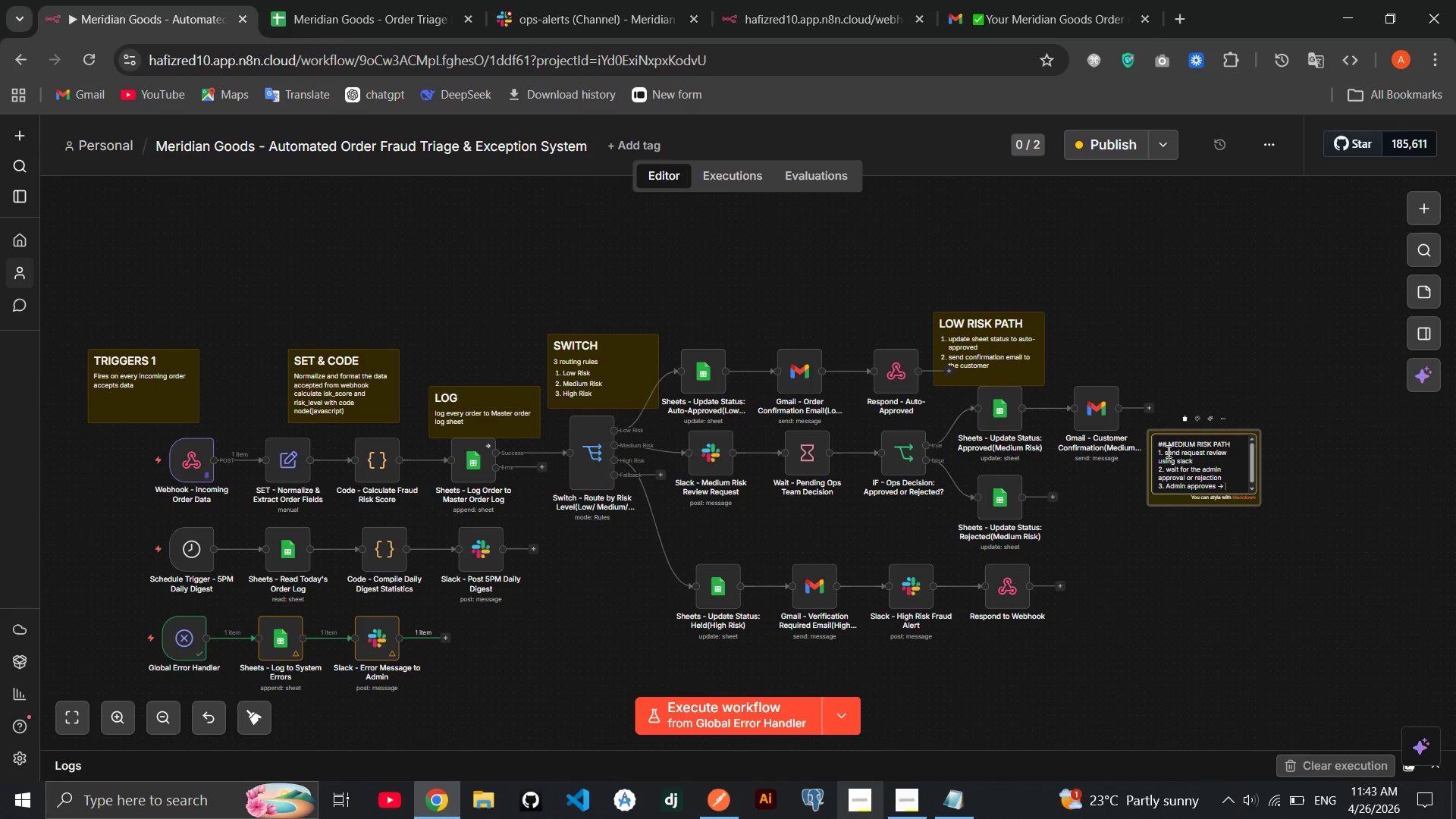 
type(update sheet status to Approved and end confirmation email to customer)
 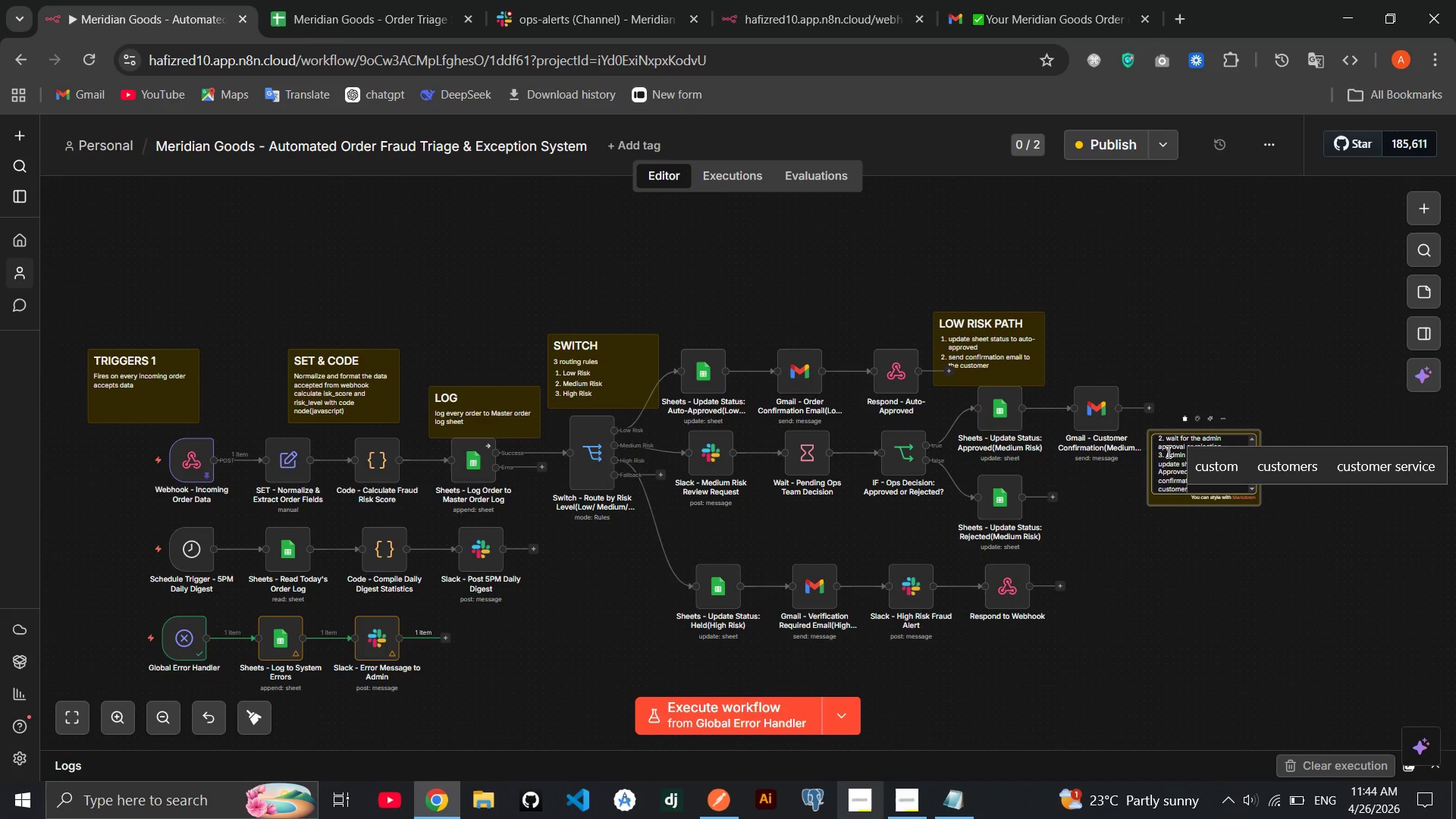 
wait(6.67)
 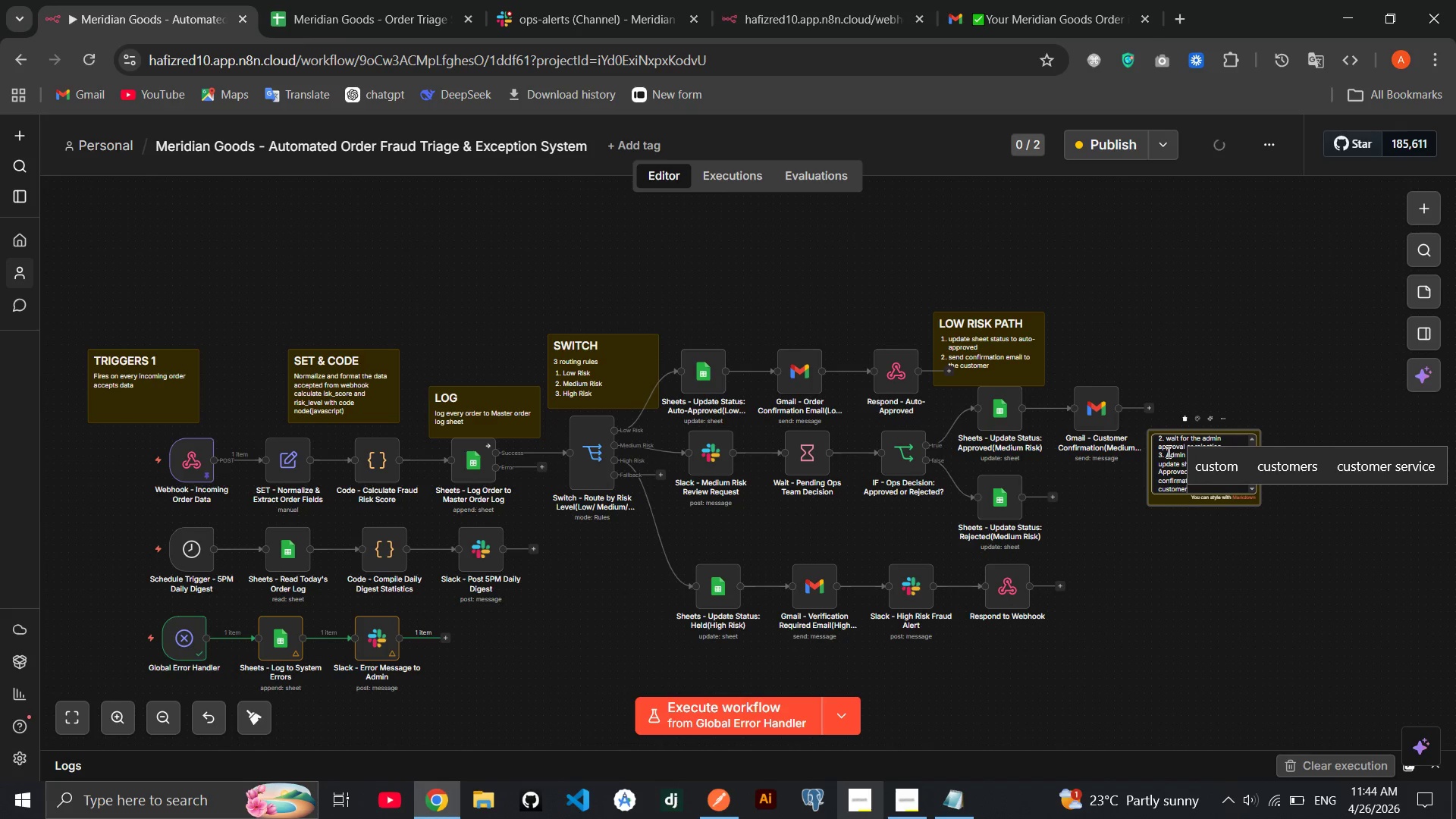 
key(Enter)
 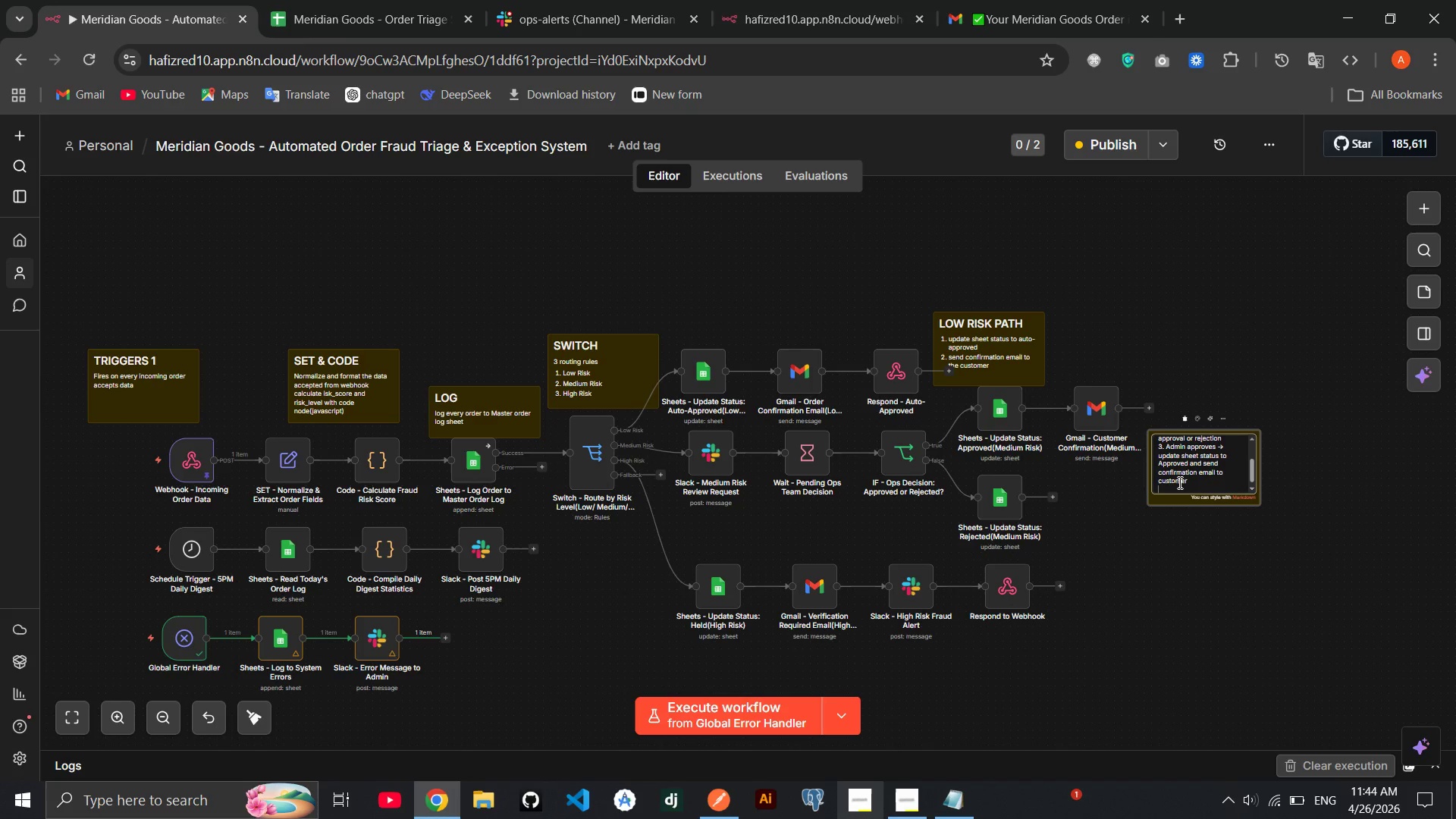 
type(4. Admin reject -> )
 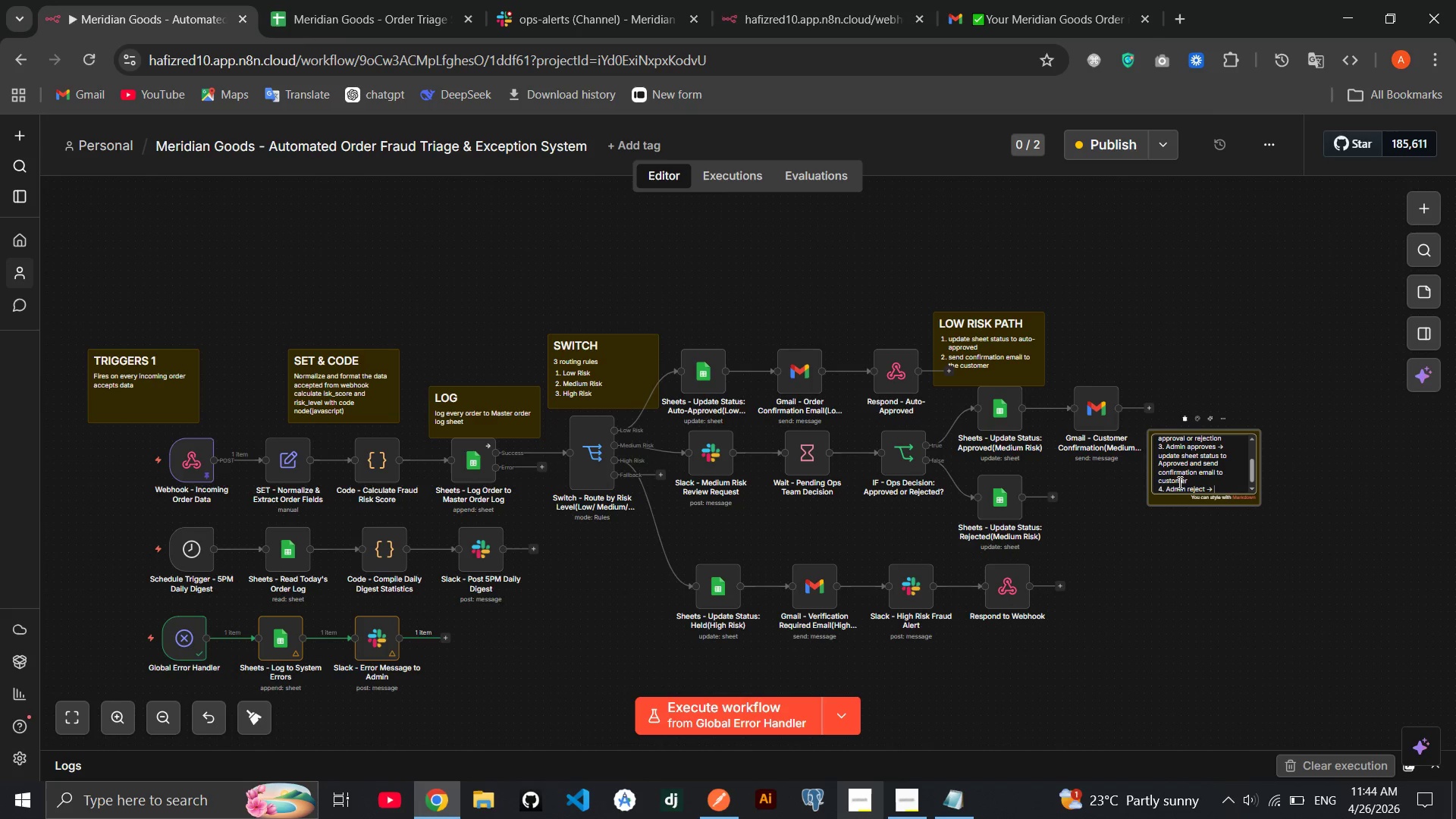 
type(update sheet status to rejected)
 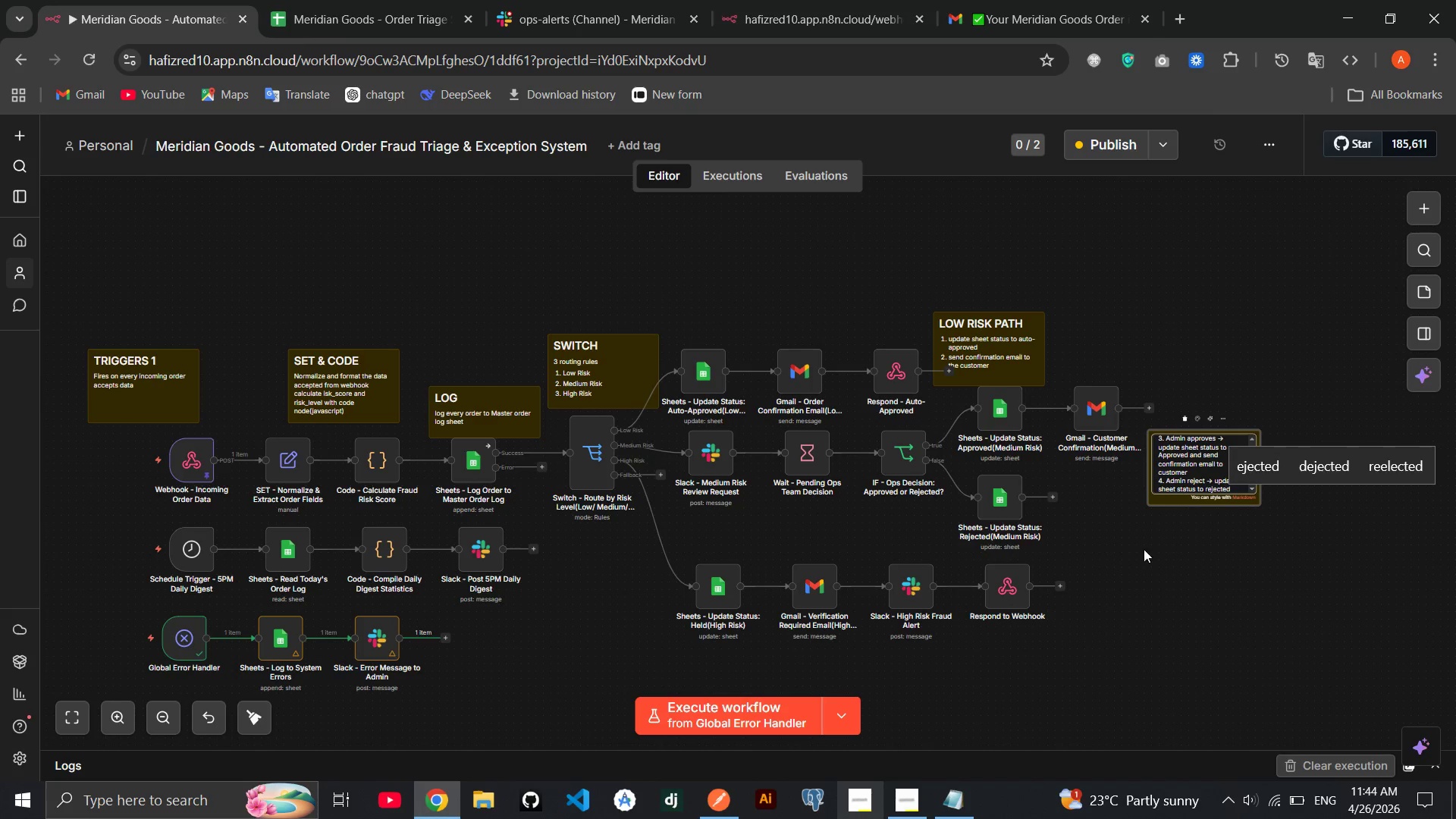 
left_click([1144, 550])
 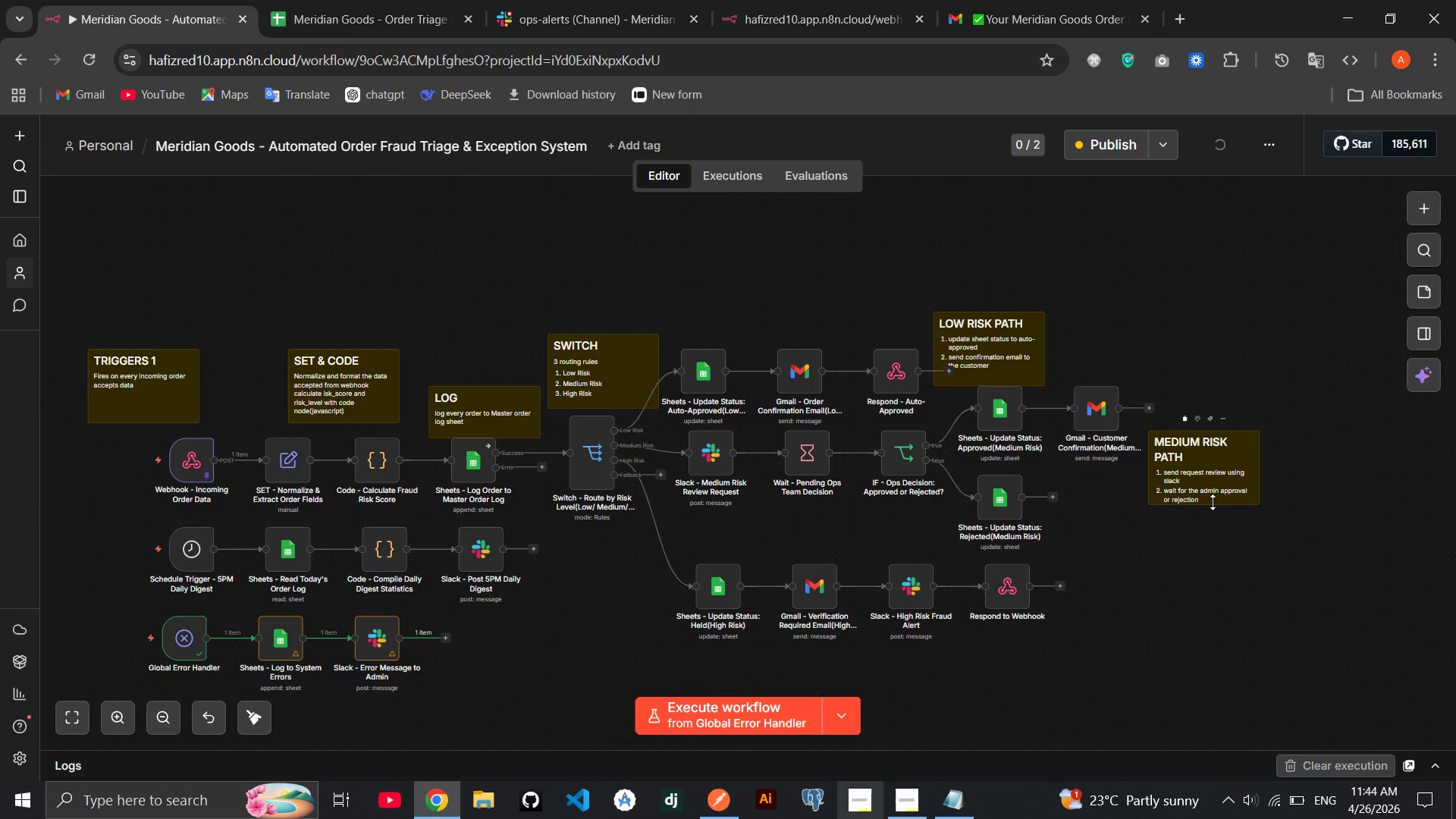 
left_click_drag(start_coordinate=[1213, 505], to_coordinate=[1213, 525])
 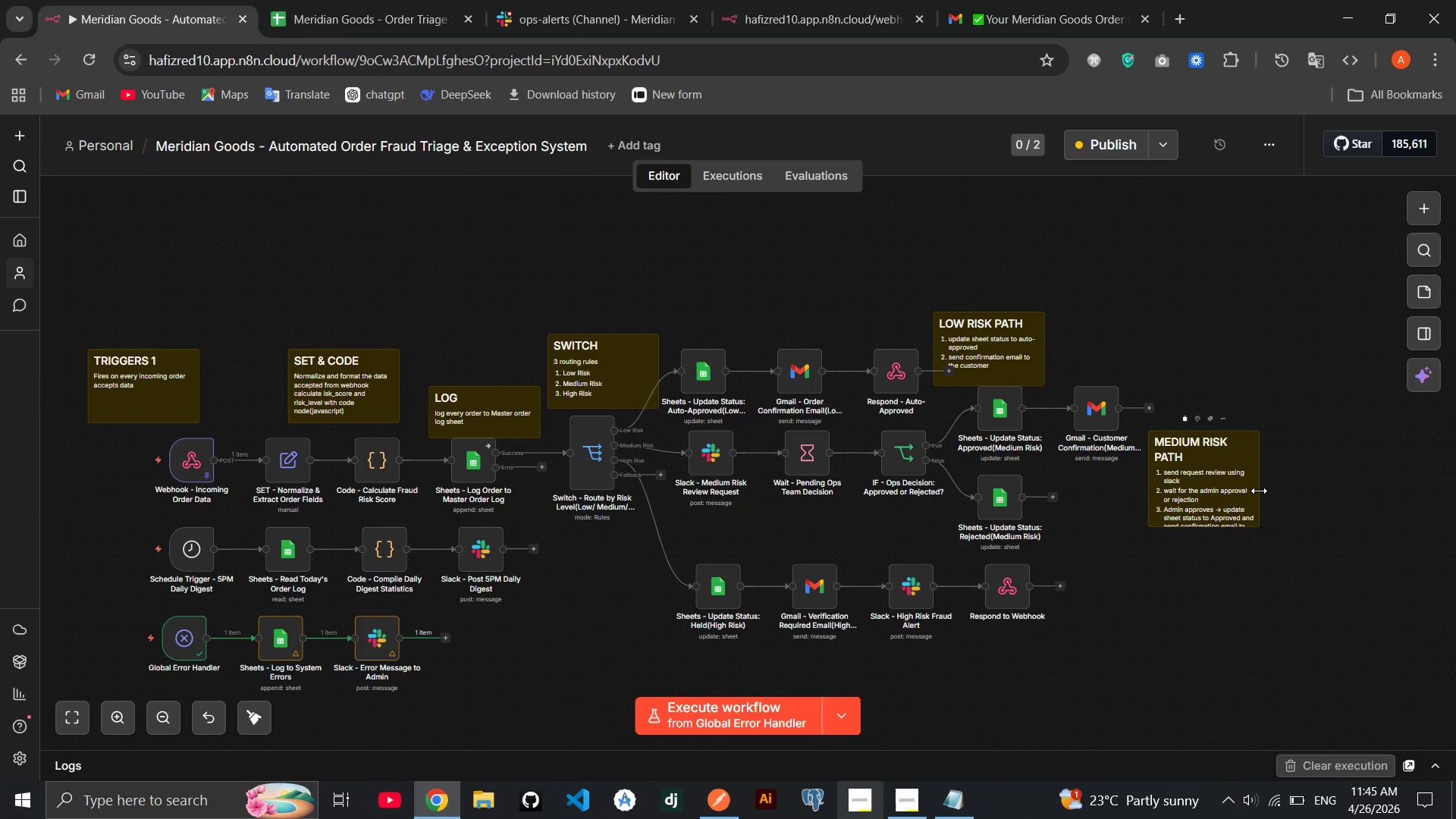 
left_click_drag(start_coordinate=[1259, 491], to_coordinate=[1297, 487])
 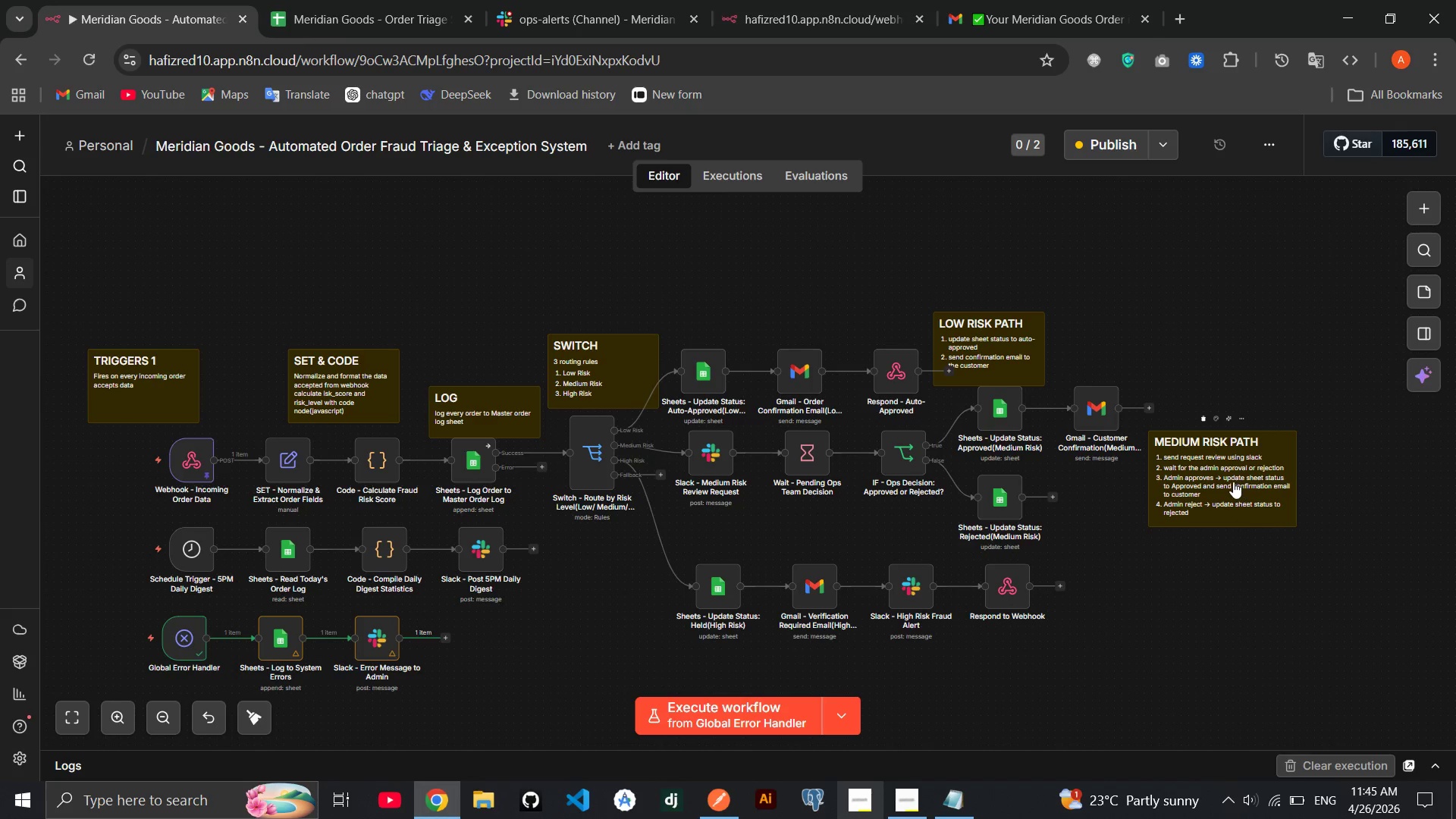 
left_click_drag(start_coordinate=[1233, 482], to_coordinate=[1225, 422])
 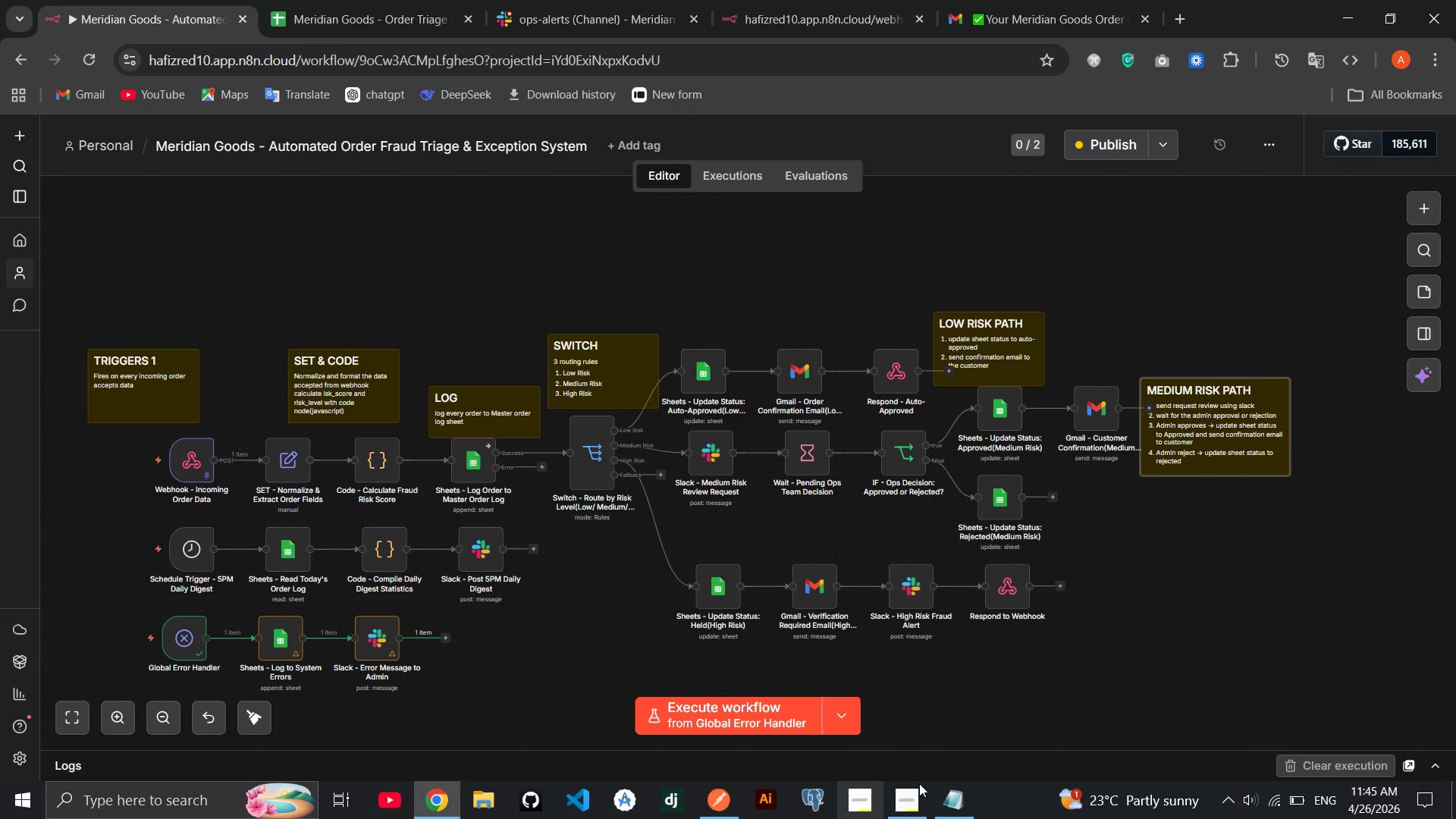 
left_click([915, 800])